 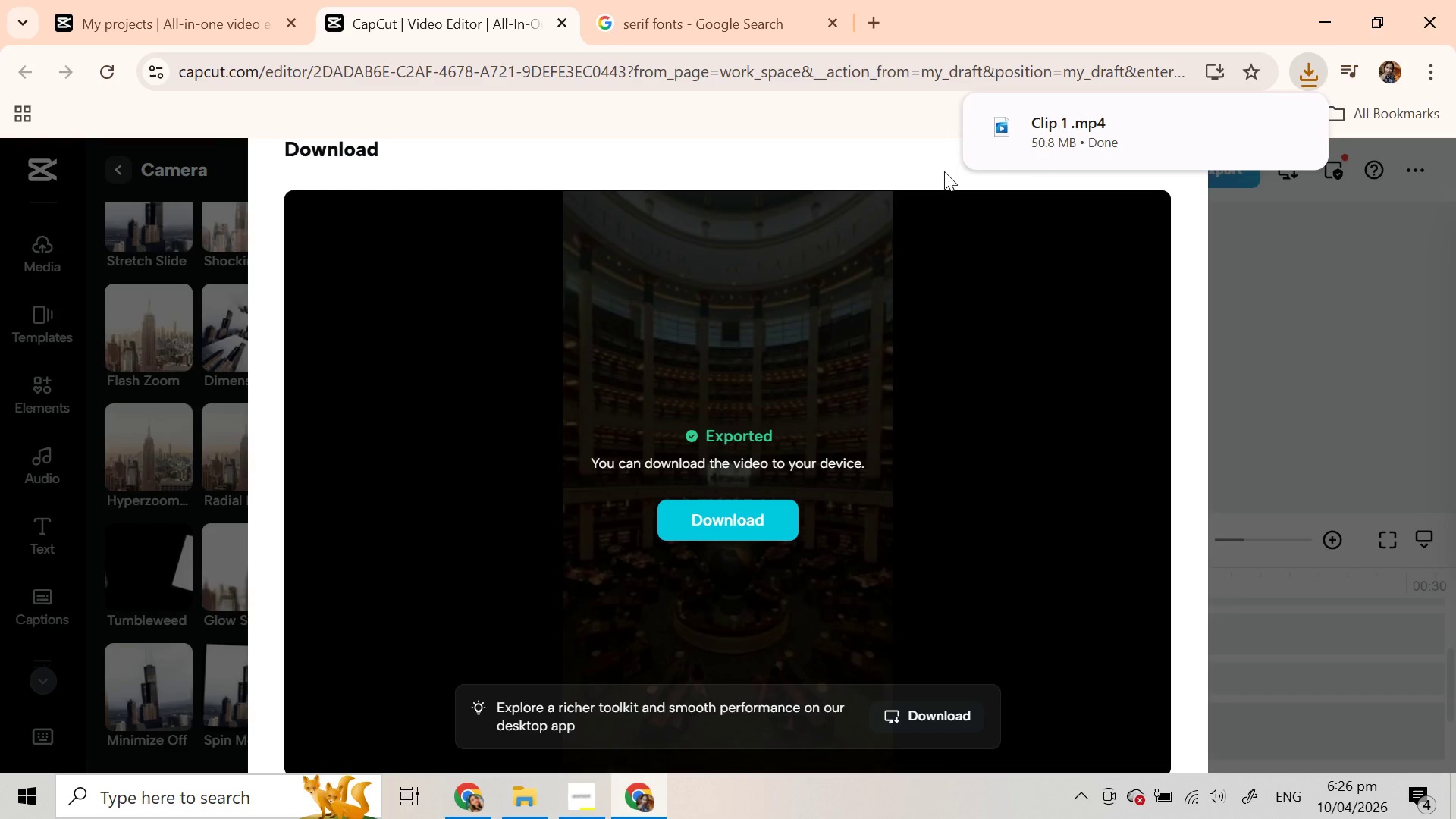 
left_click([1023, 157])
 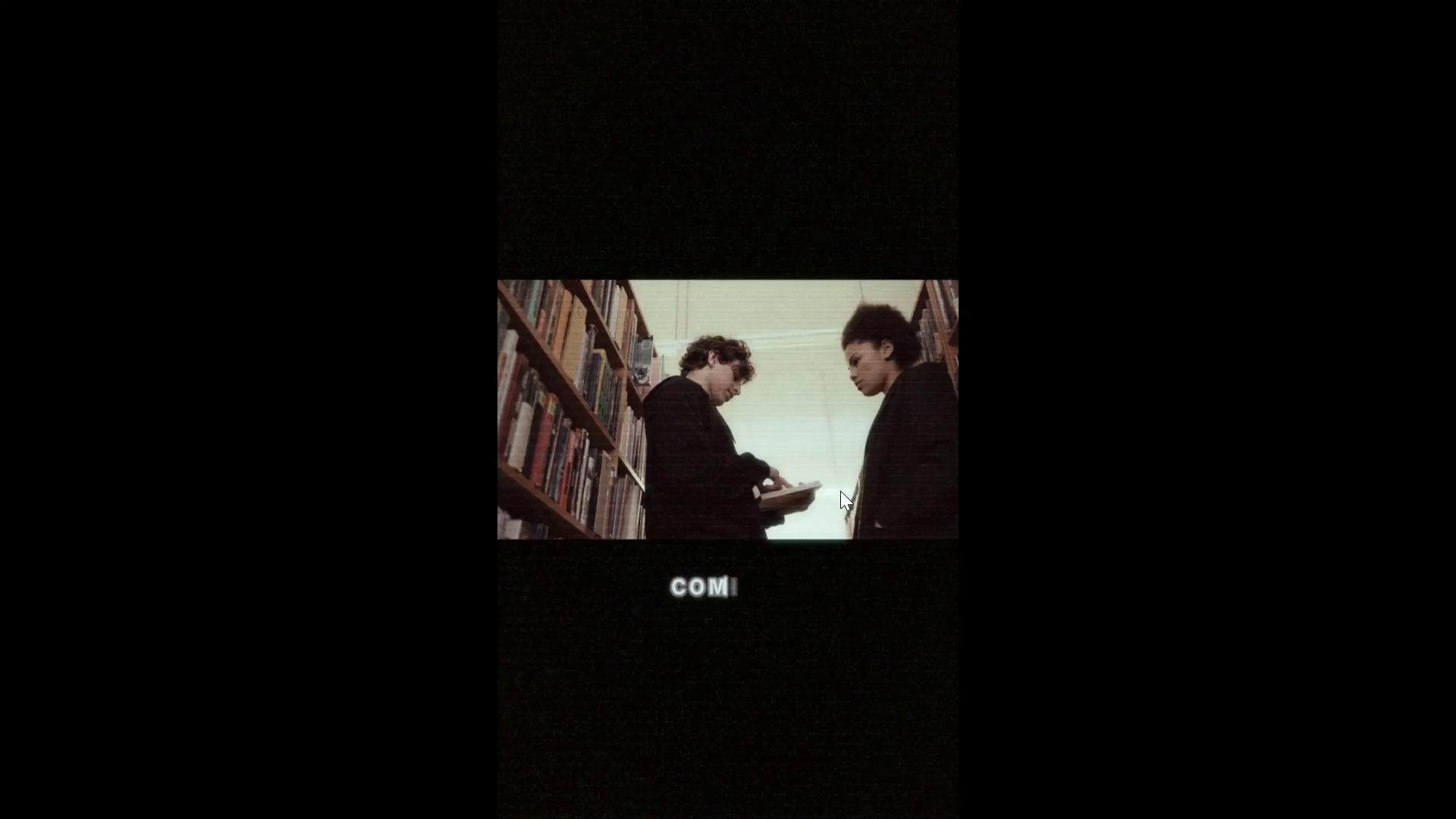 
wait(20.92)
 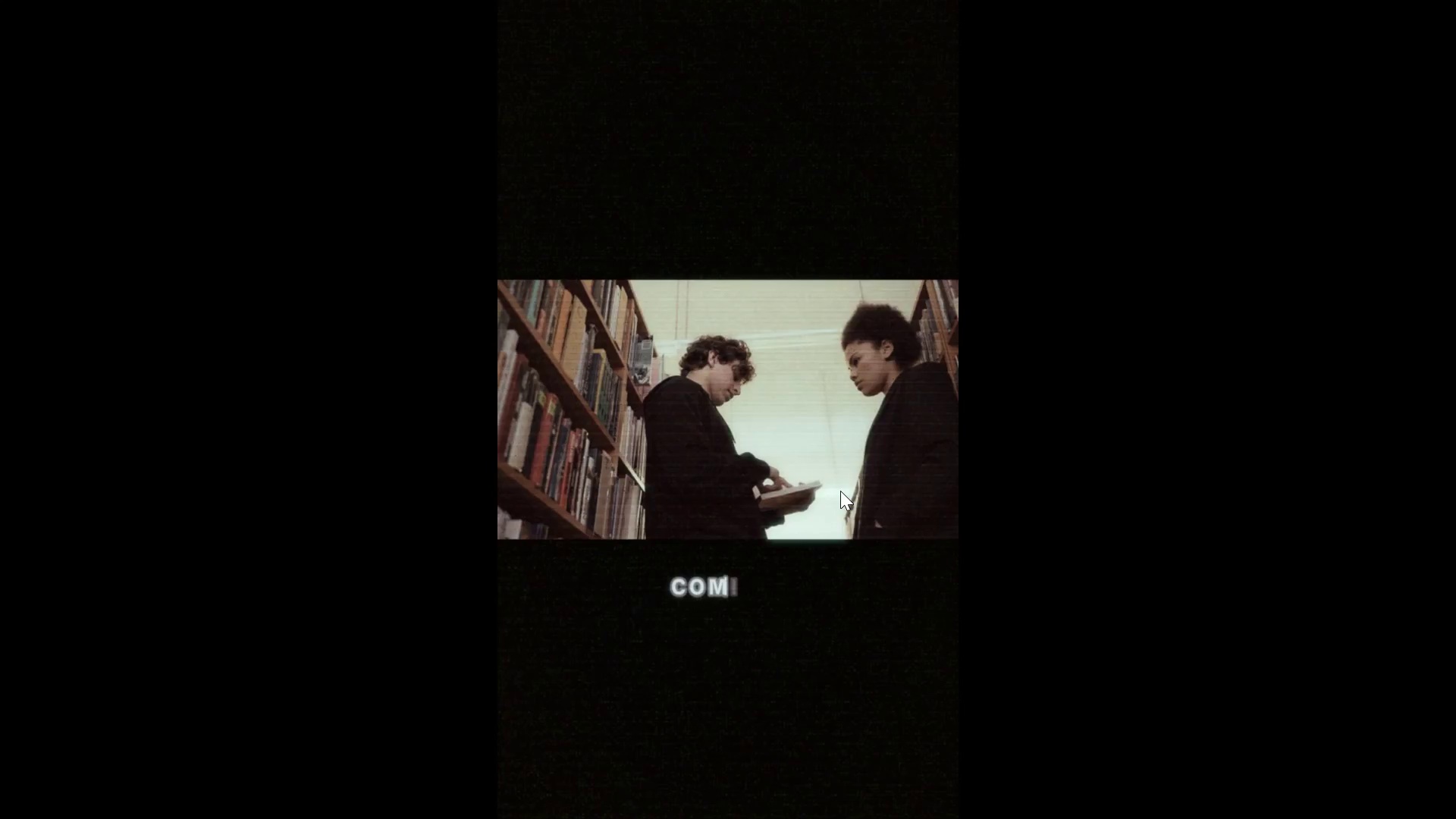 
left_click([745, 760])
 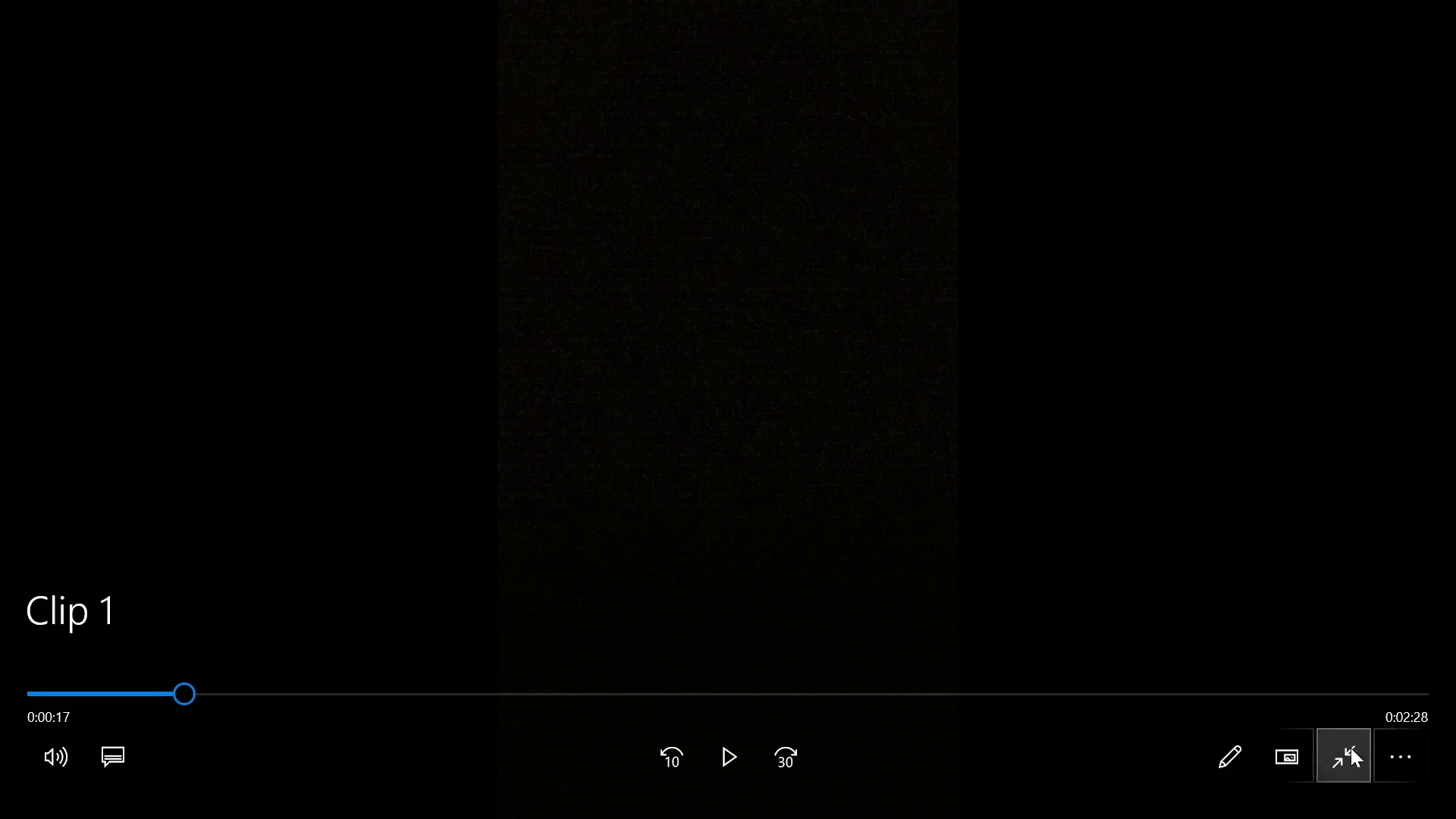 
left_click([1333, 749])
 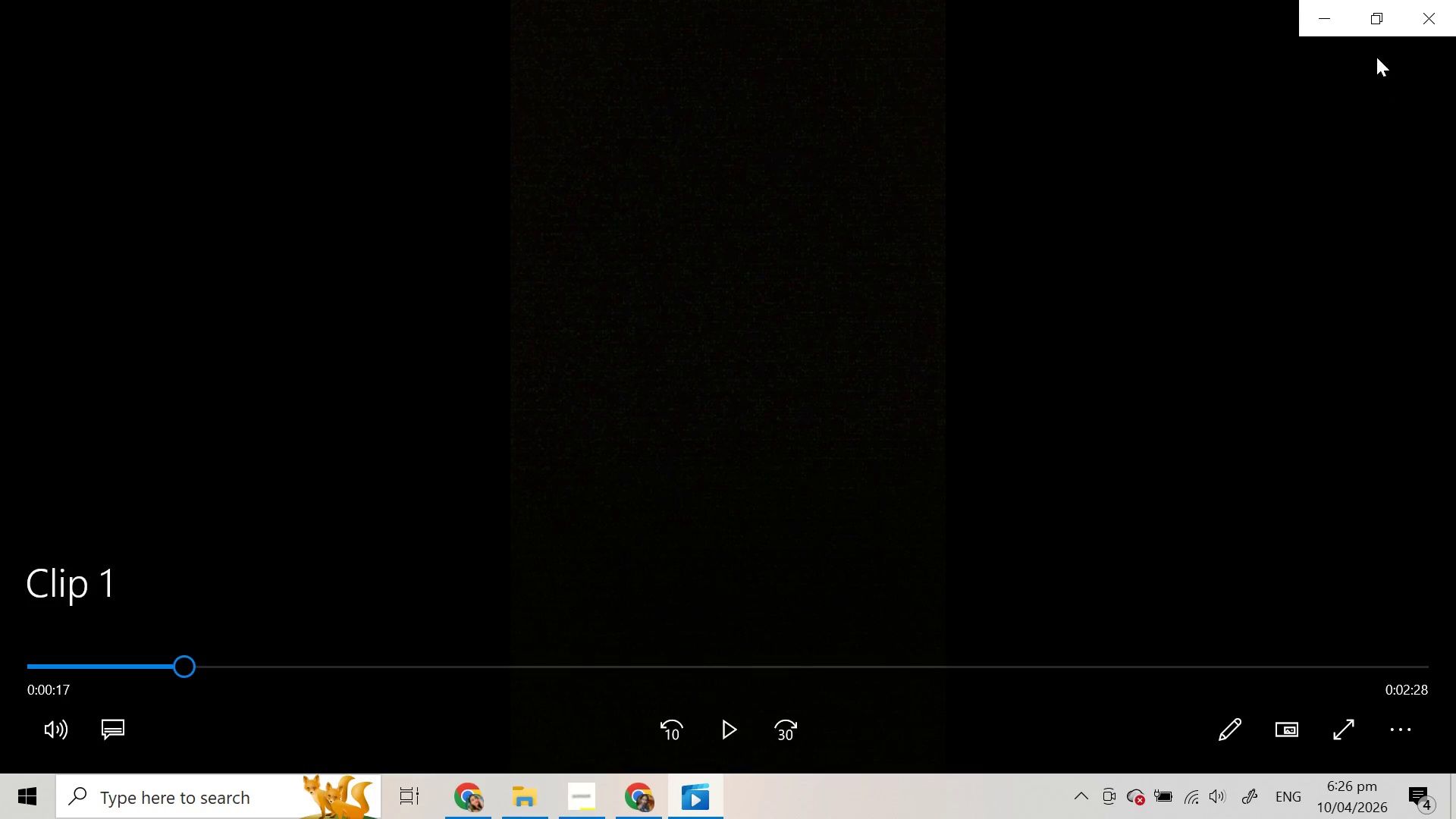 
left_click([1414, 21])
 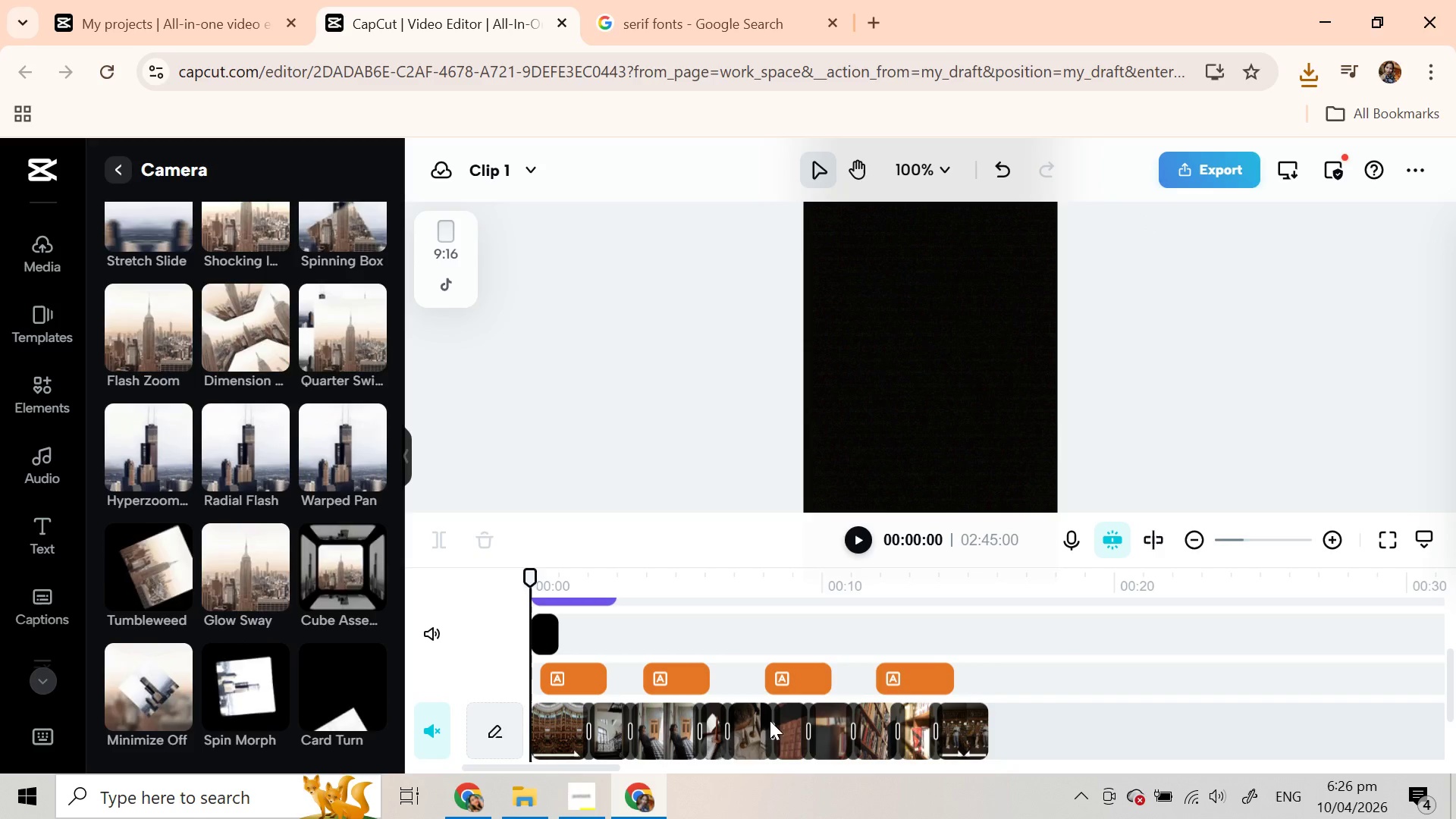 
left_click([976, 733])
 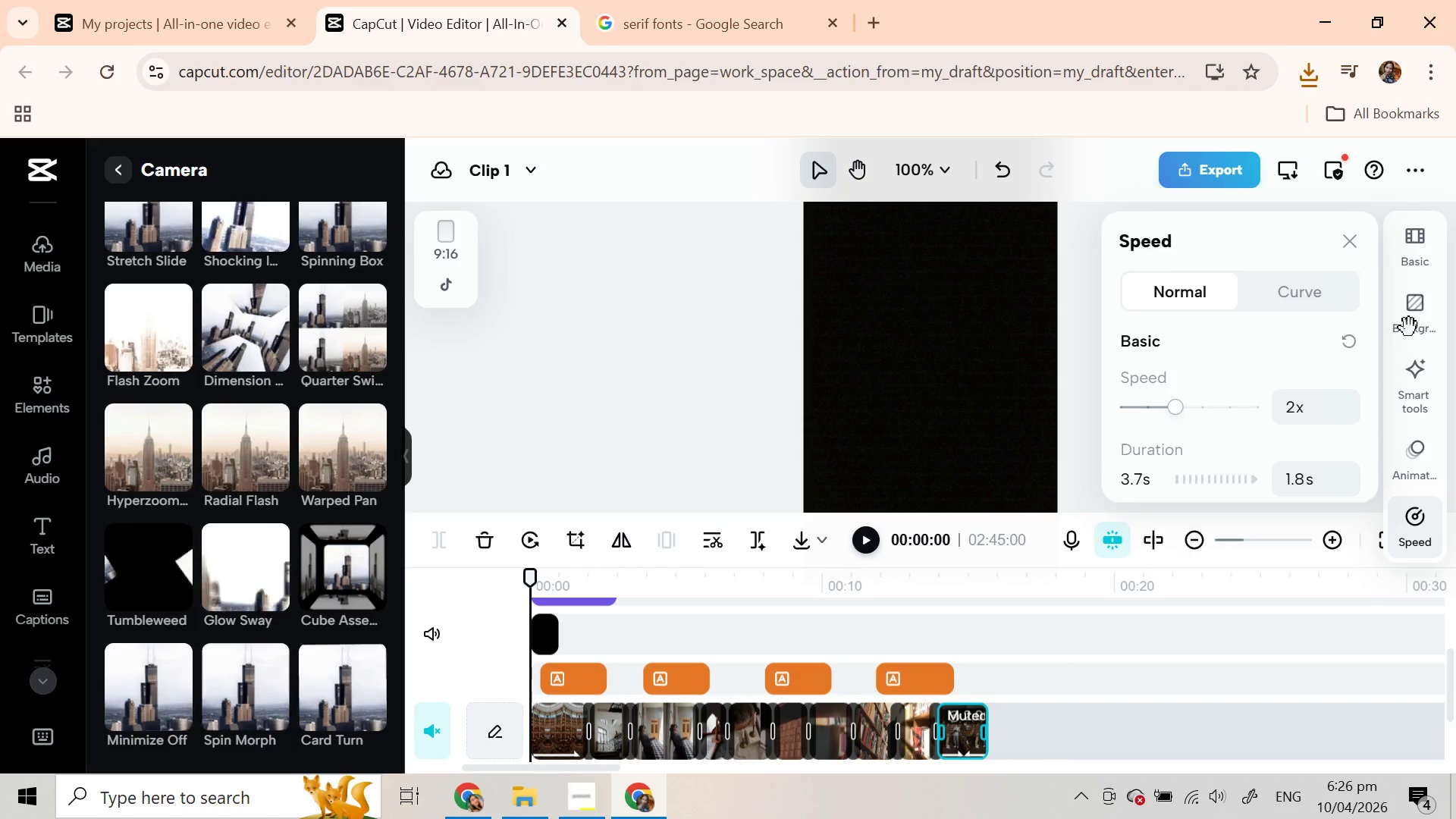 
mouse_move([1414, 452])
 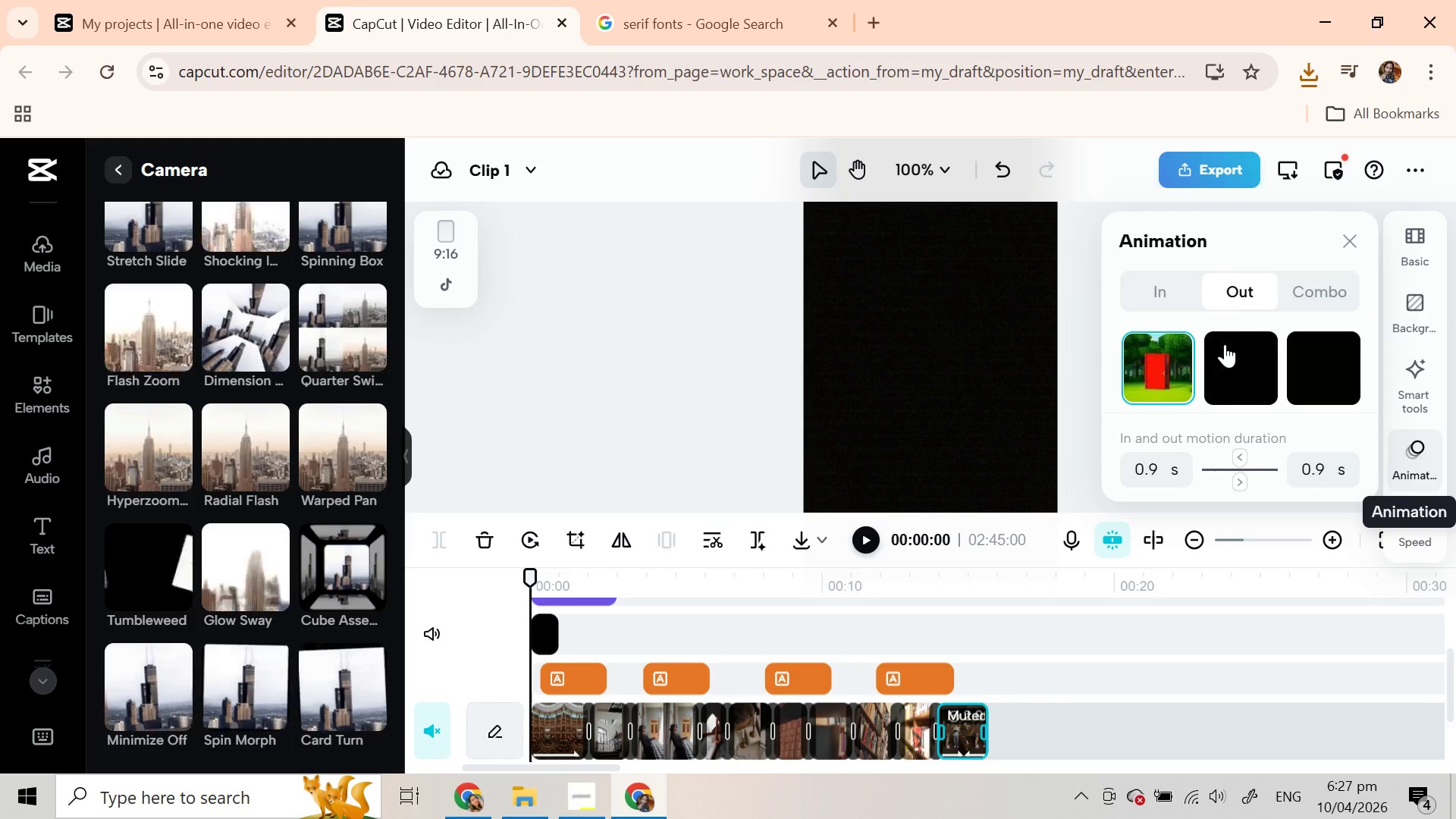 
scroll: coordinate [1220, 338], scroll_direction: down, amount: 1.0
 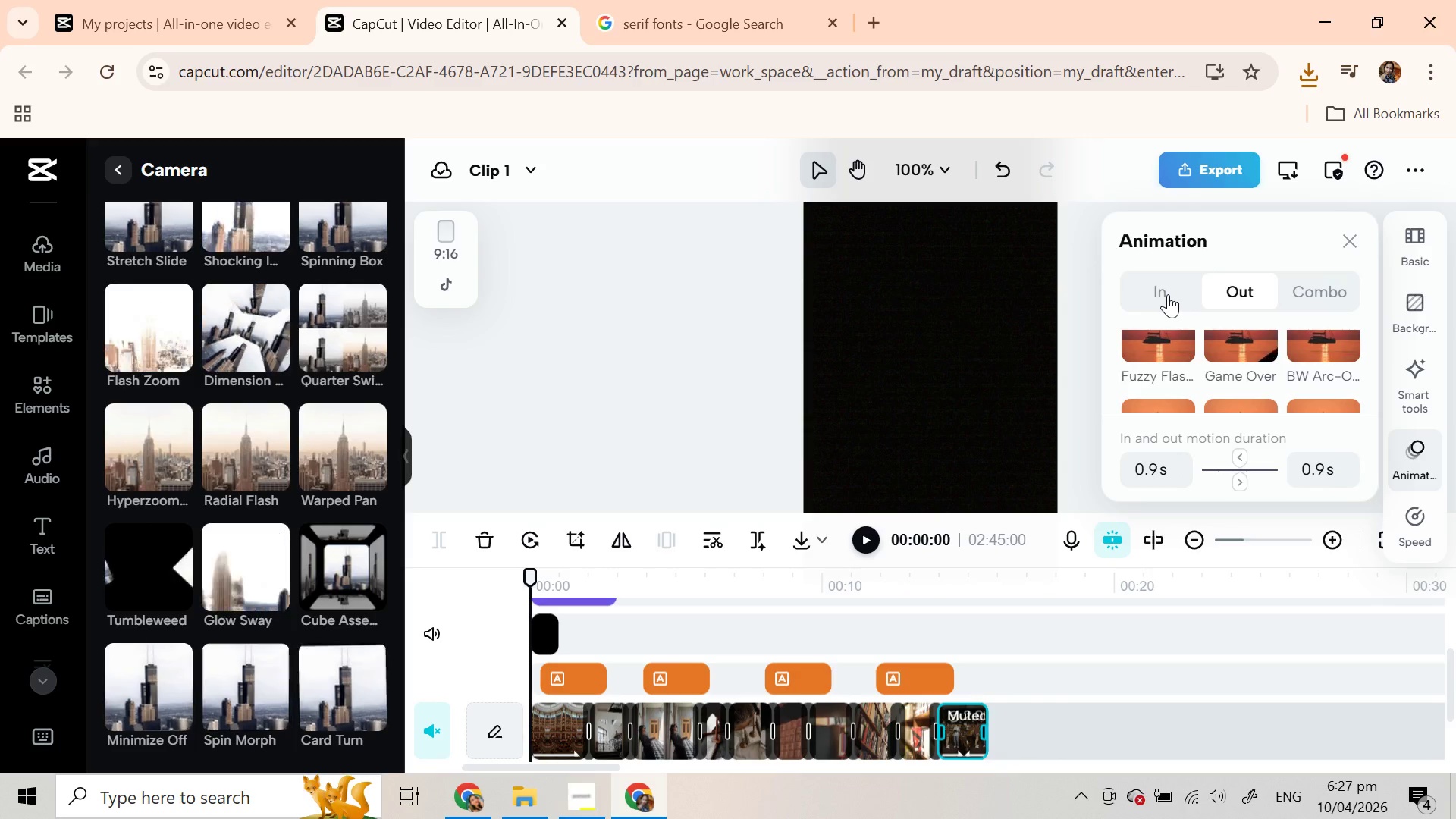 
scroll: coordinate [1222, 387], scroll_direction: up, amount: 10.0
 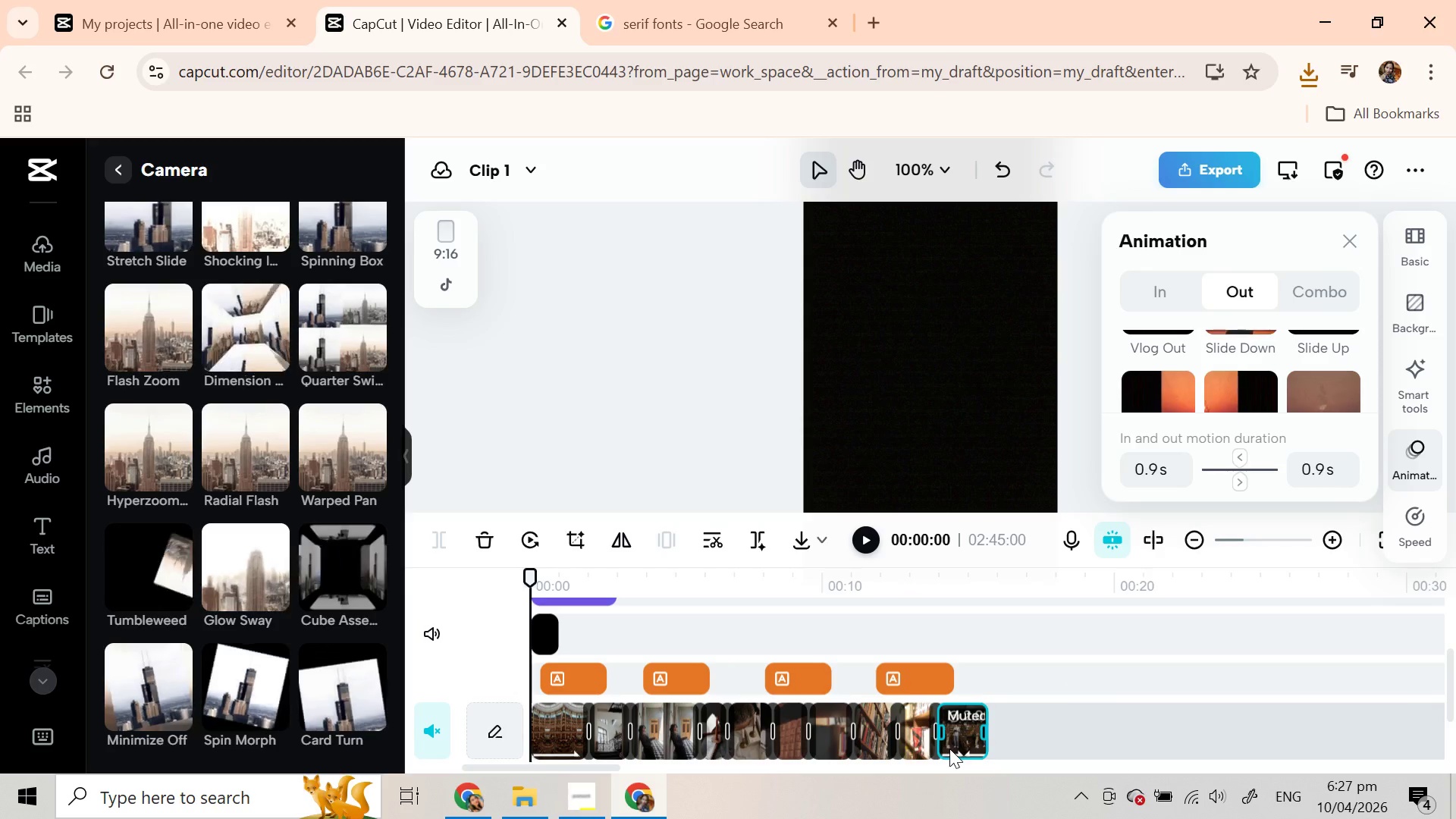 
left_click([956, 744])
 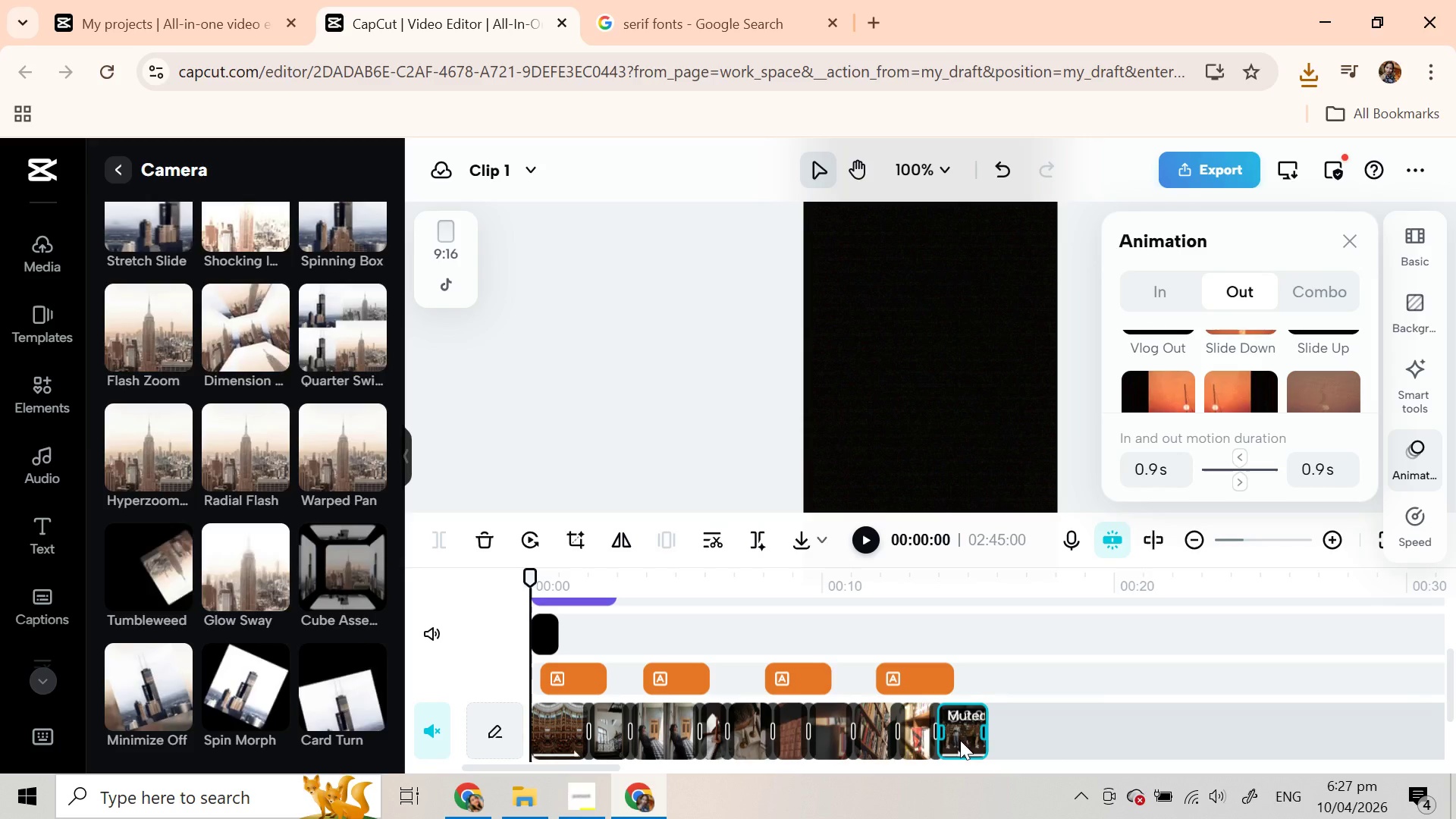 
scroll: coordinate [967, 674], scroll_direction: down, amount: 4.0
 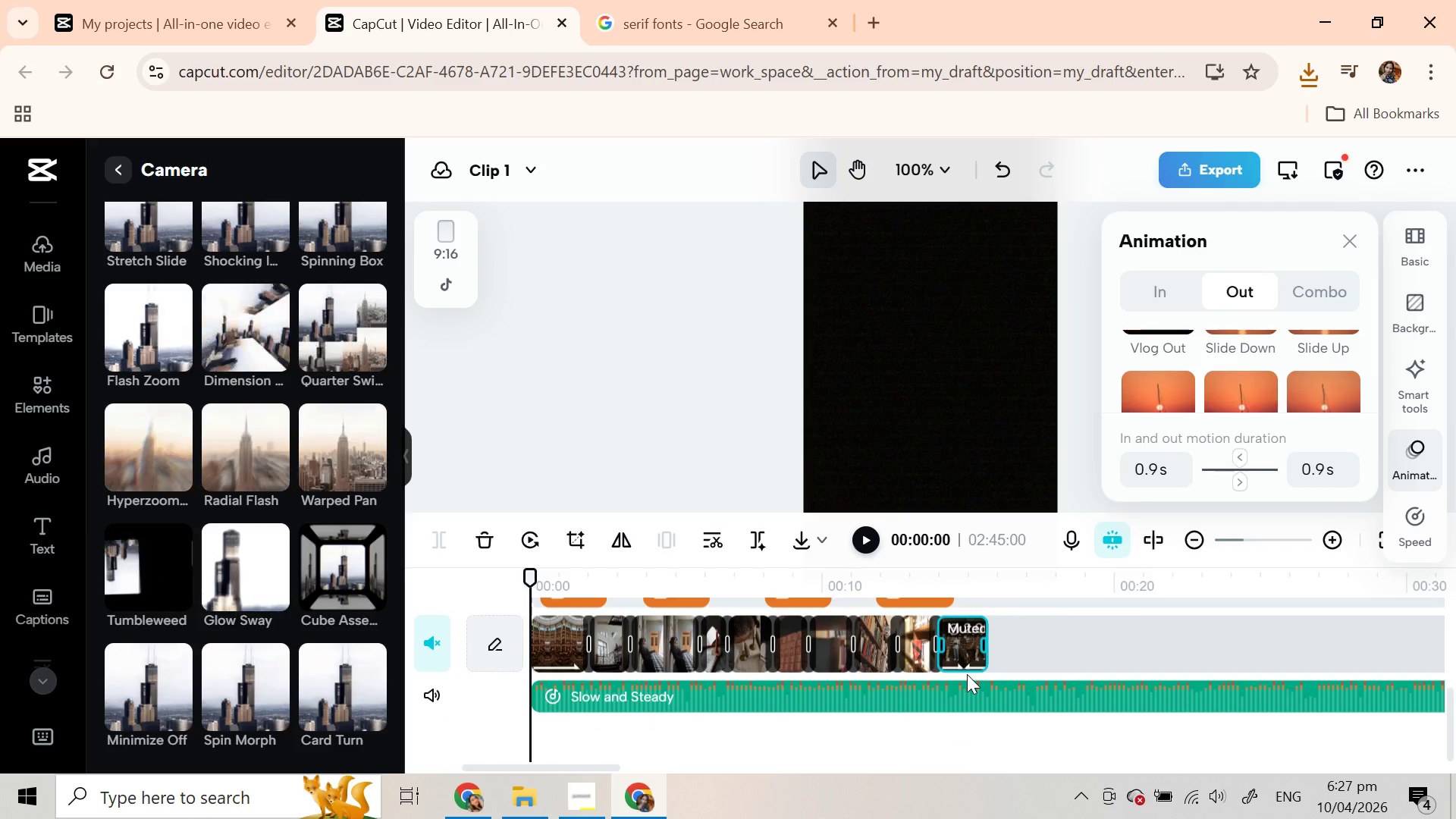 
scroll: coordinate [967, 674], scroll_direction: up, amount: 3.0
 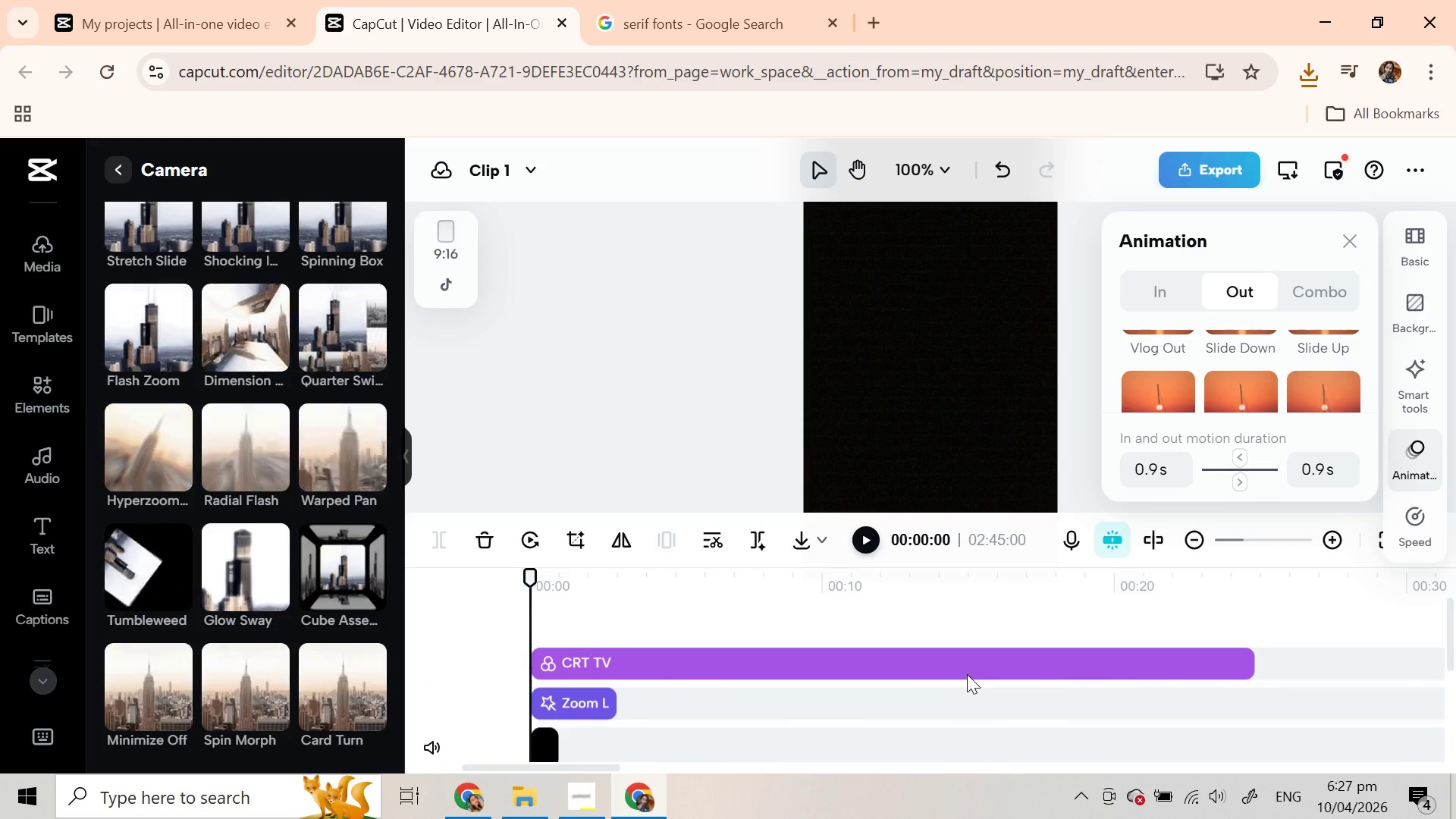 
scroll: coordinate [967, 674], scroll_direction: none, amount: 0.0
 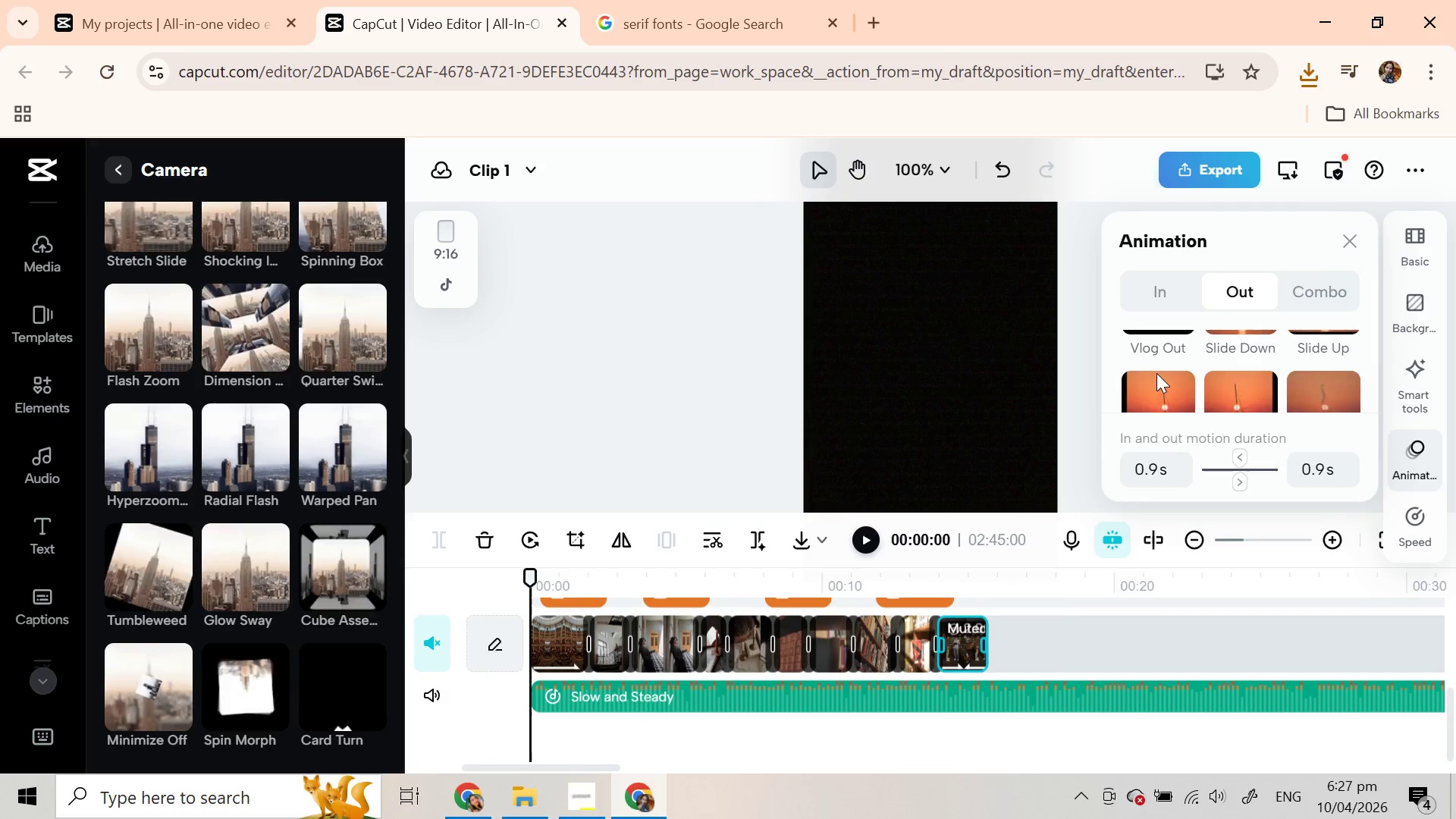 
scroll: coordinate [1187, 356], scroll_direction: down, amount: 5.0
 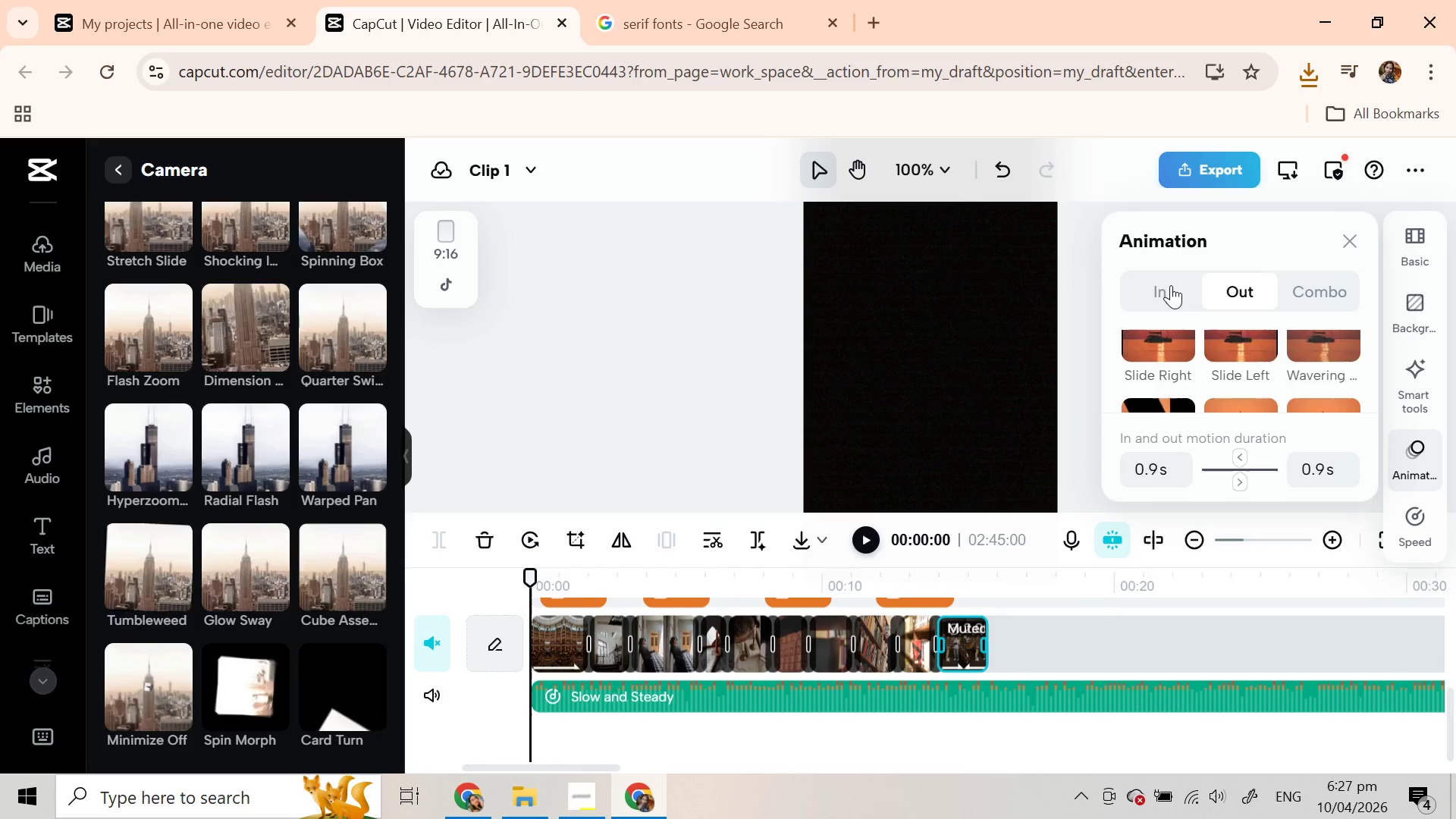 
left_click([1171, 285])
 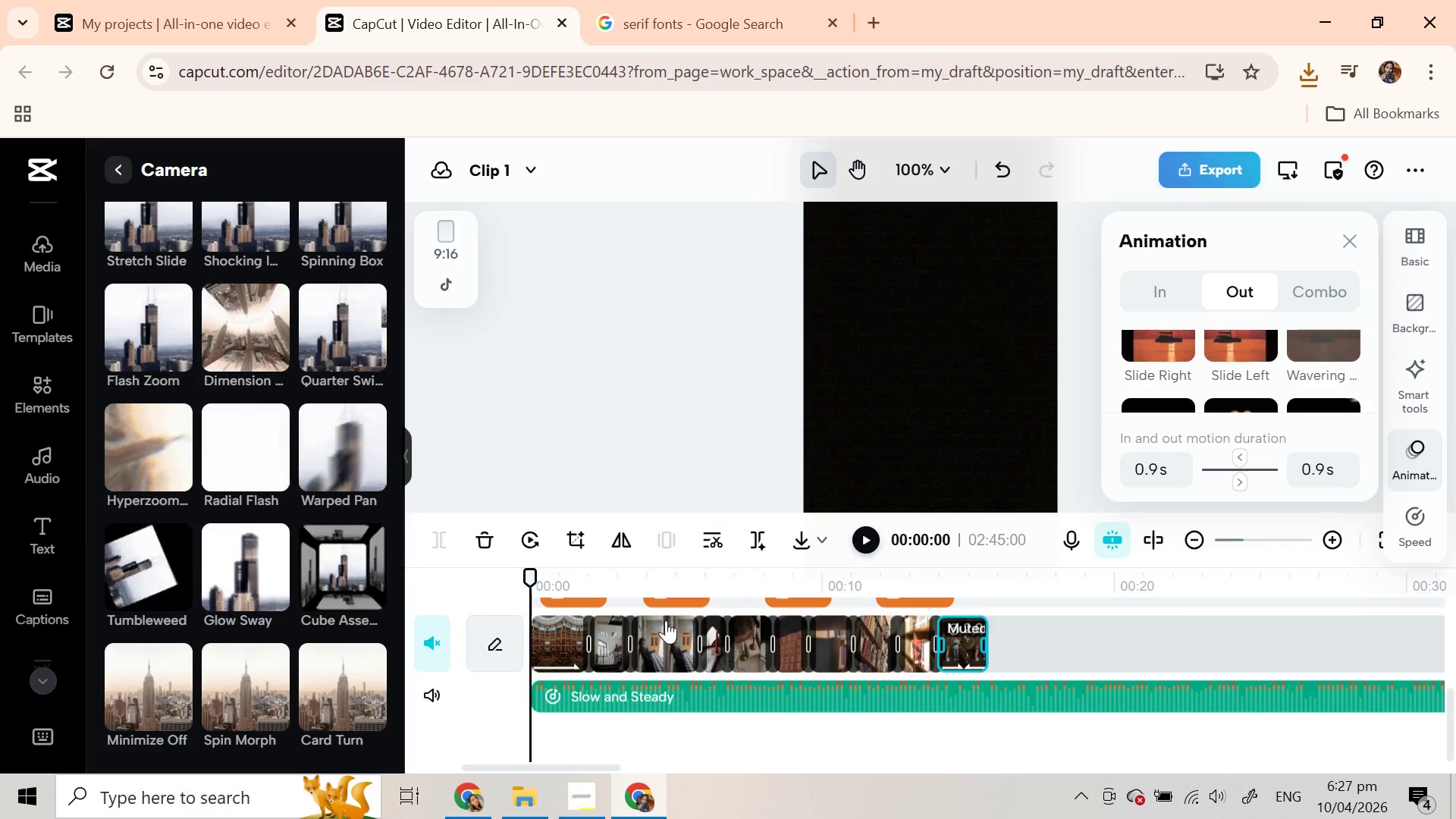 
left_click([570, 648])
 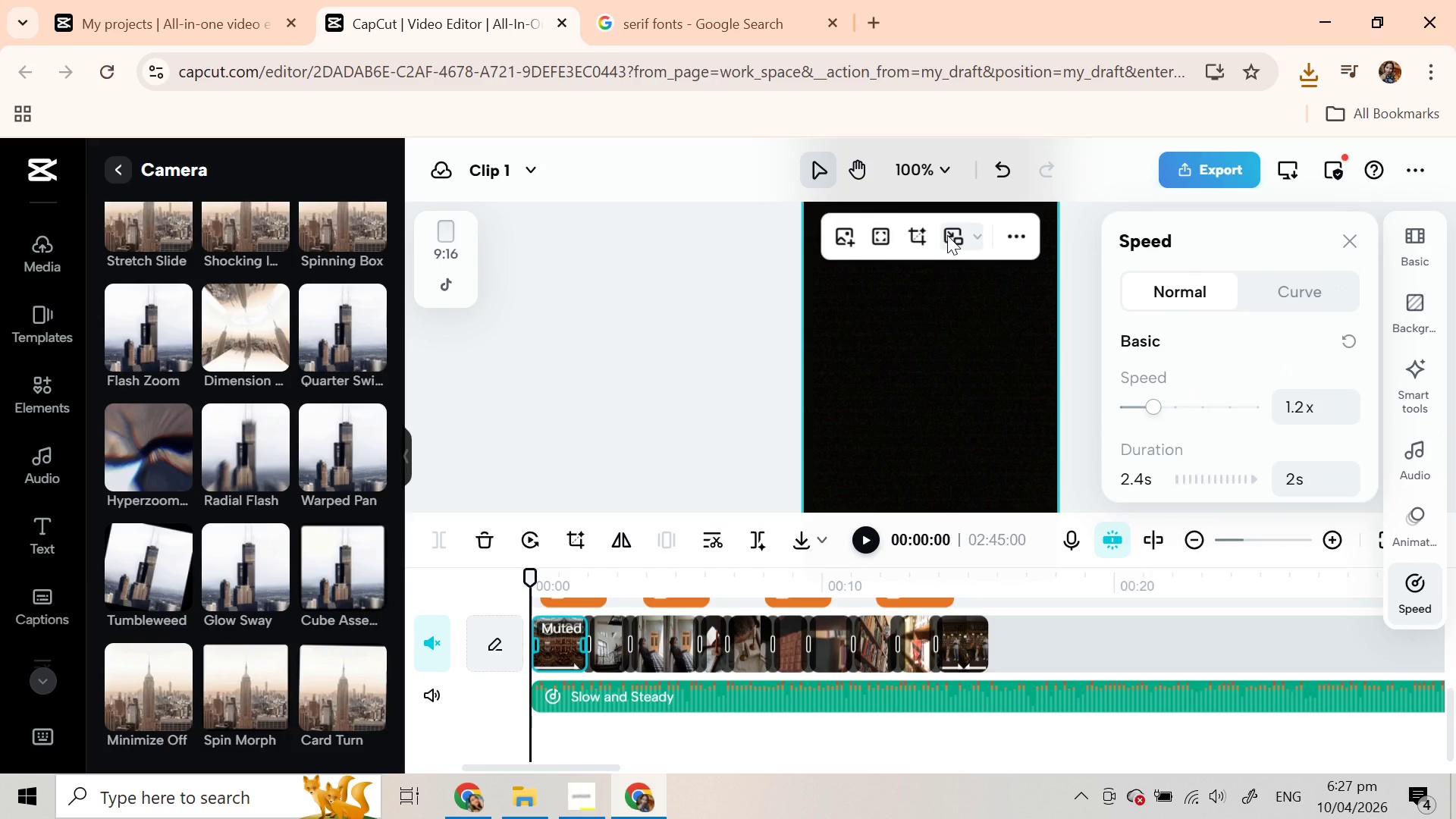 
wait(6.03)
 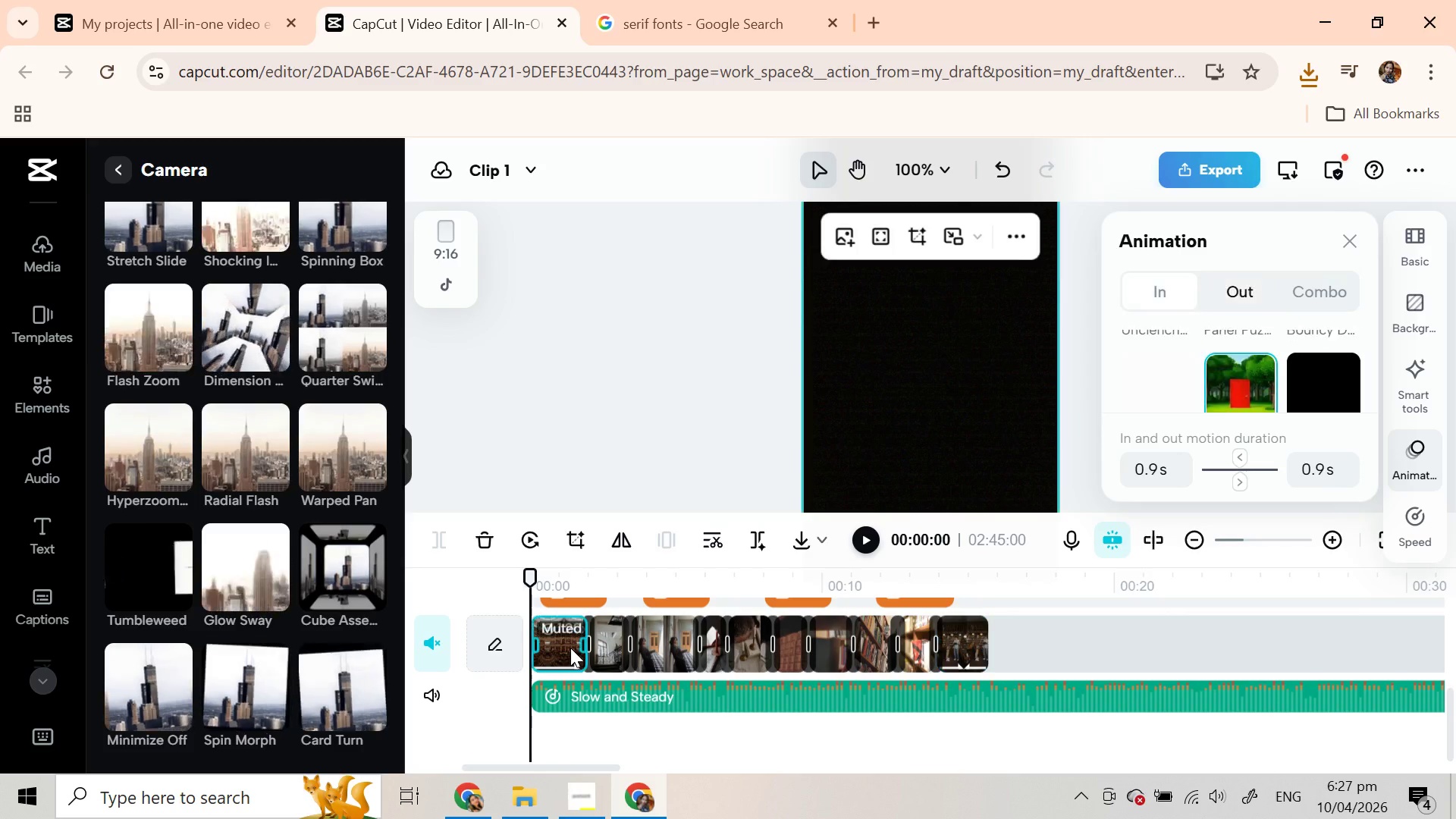 
left_click([1016, 237])
 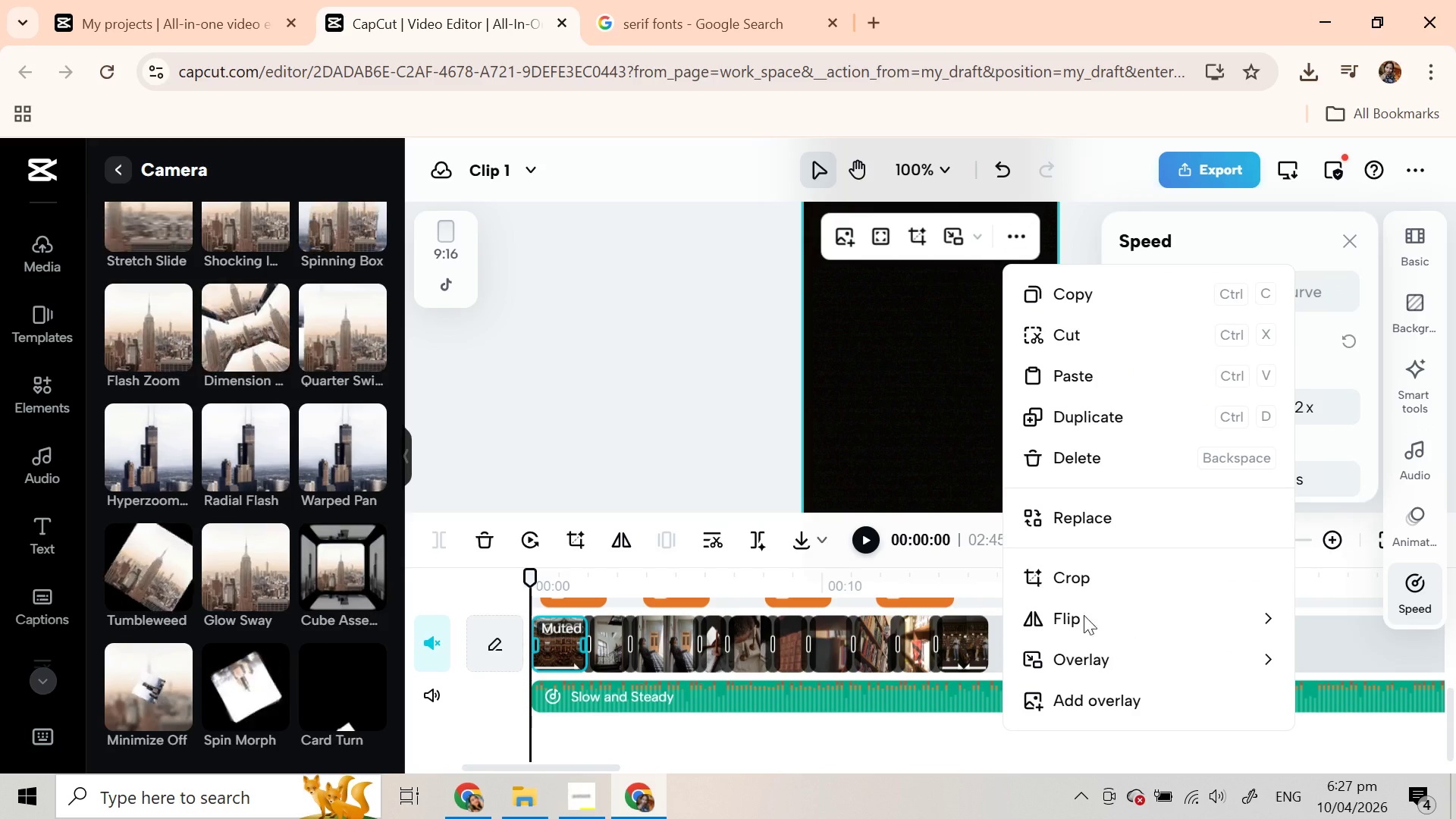 
scroll: coordinate [1080, 635], scroll_direction: down, amount: 1.0
 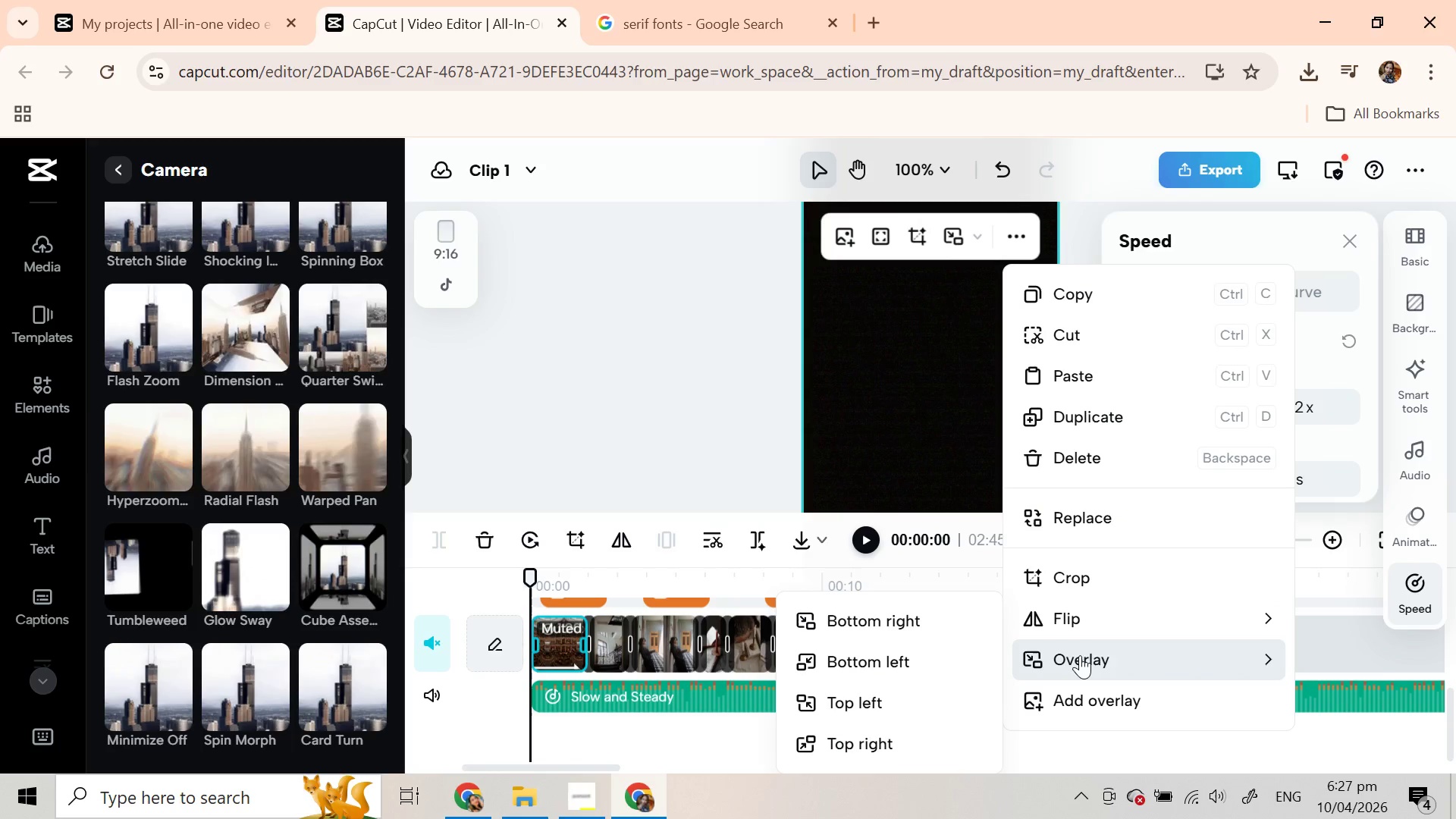 
wait(7.31)
 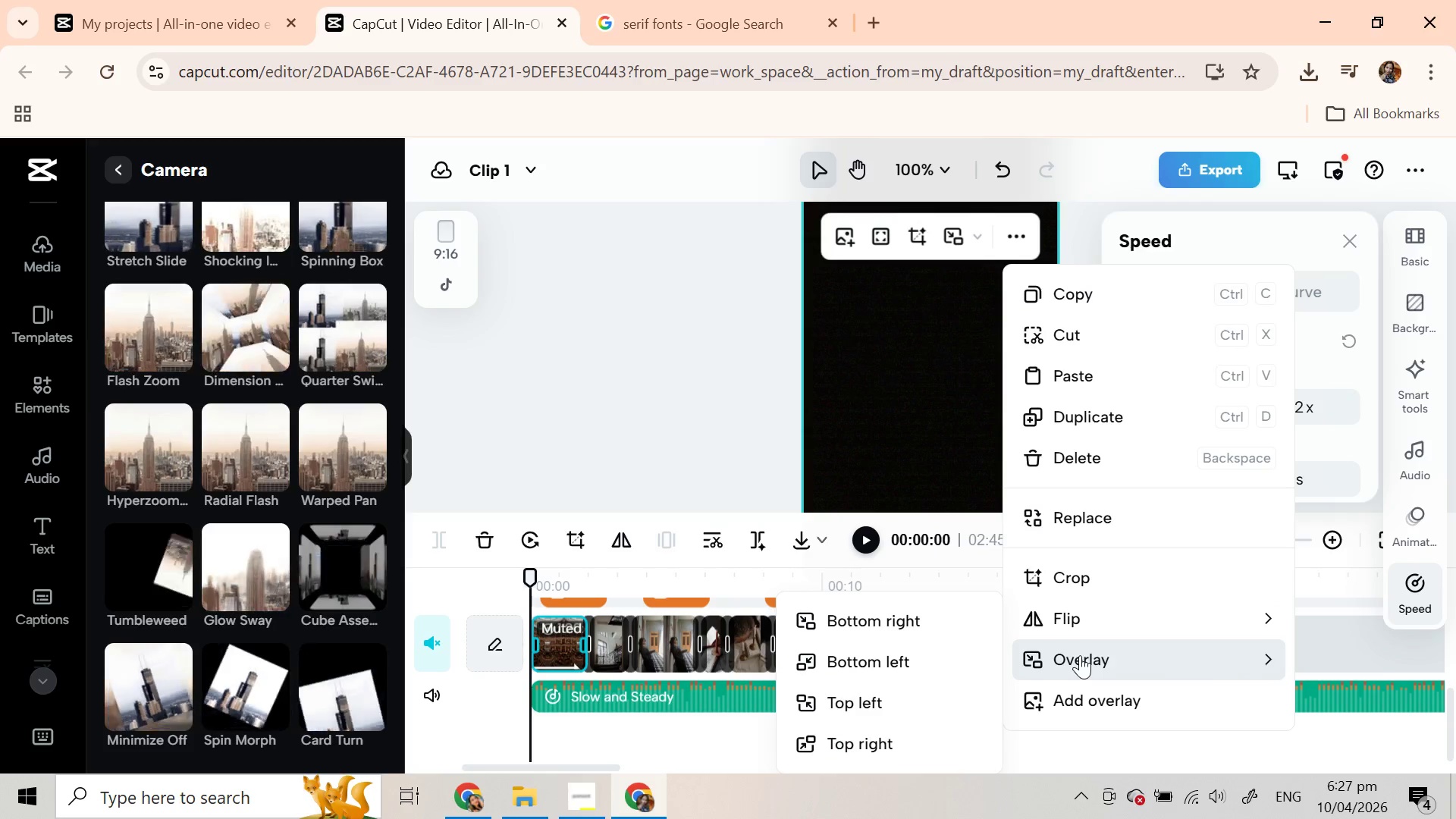 
left_click([689, 349])
 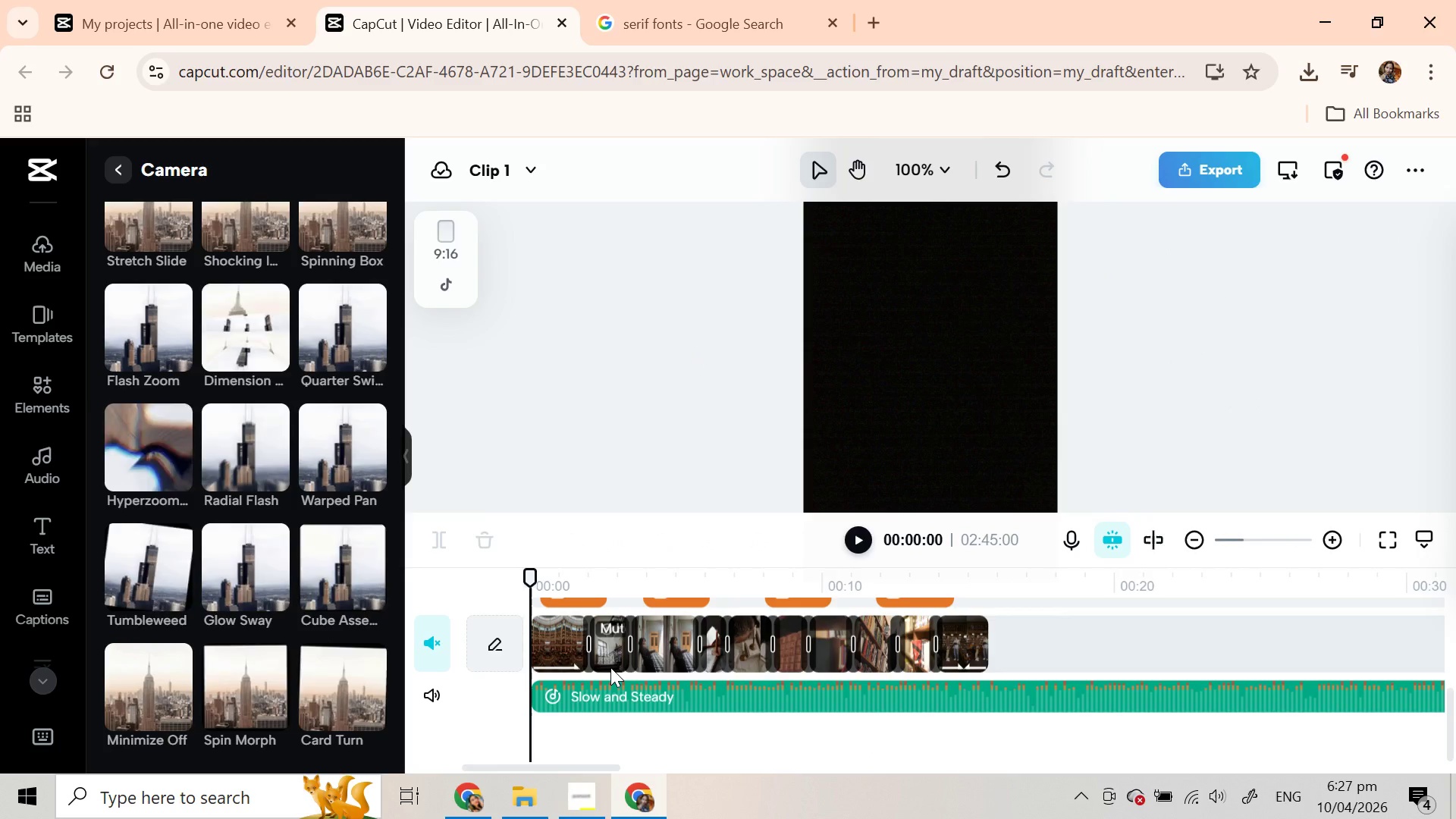 
left_click([610, 667])
 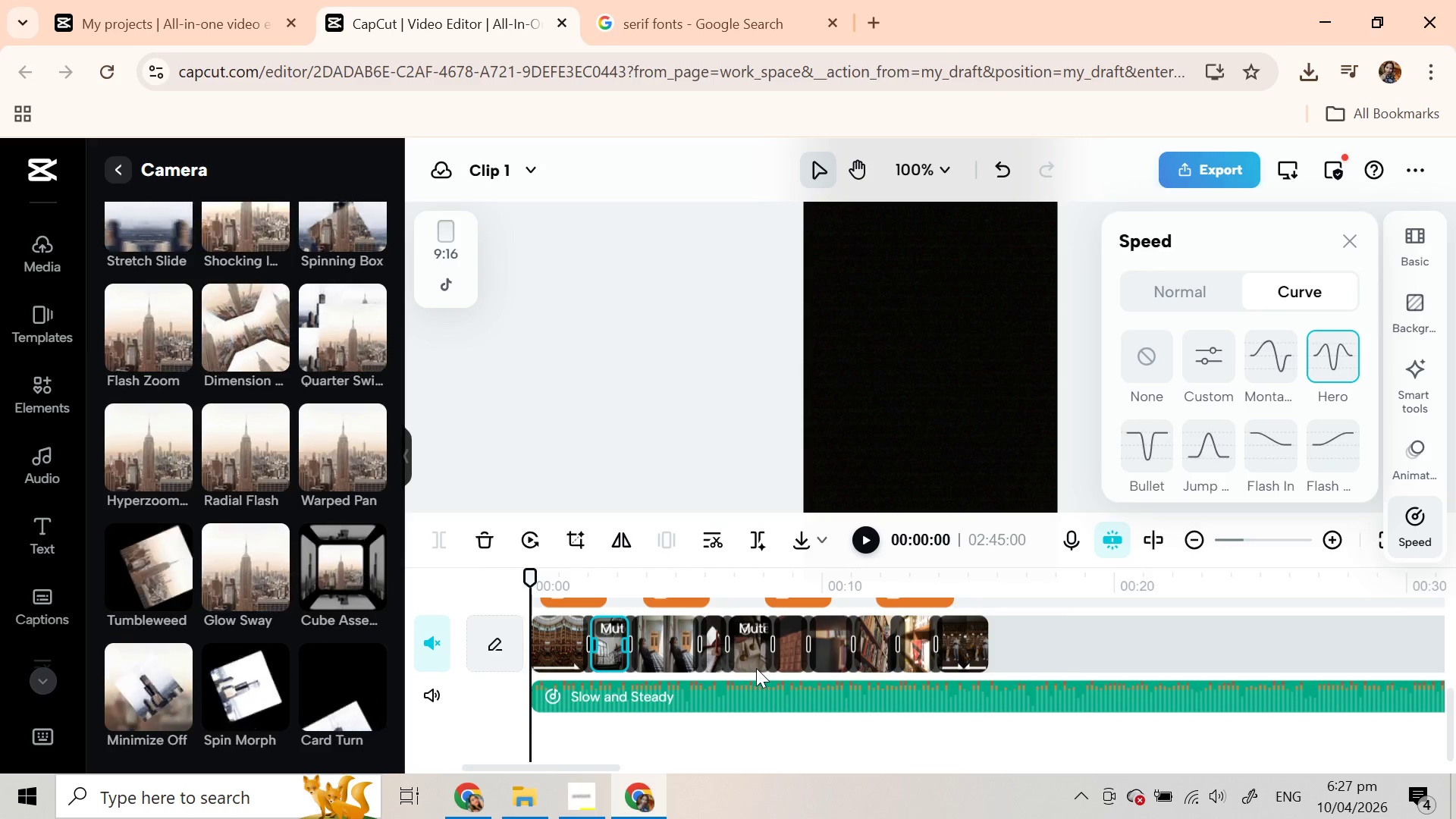 
left_click([791, 657])
 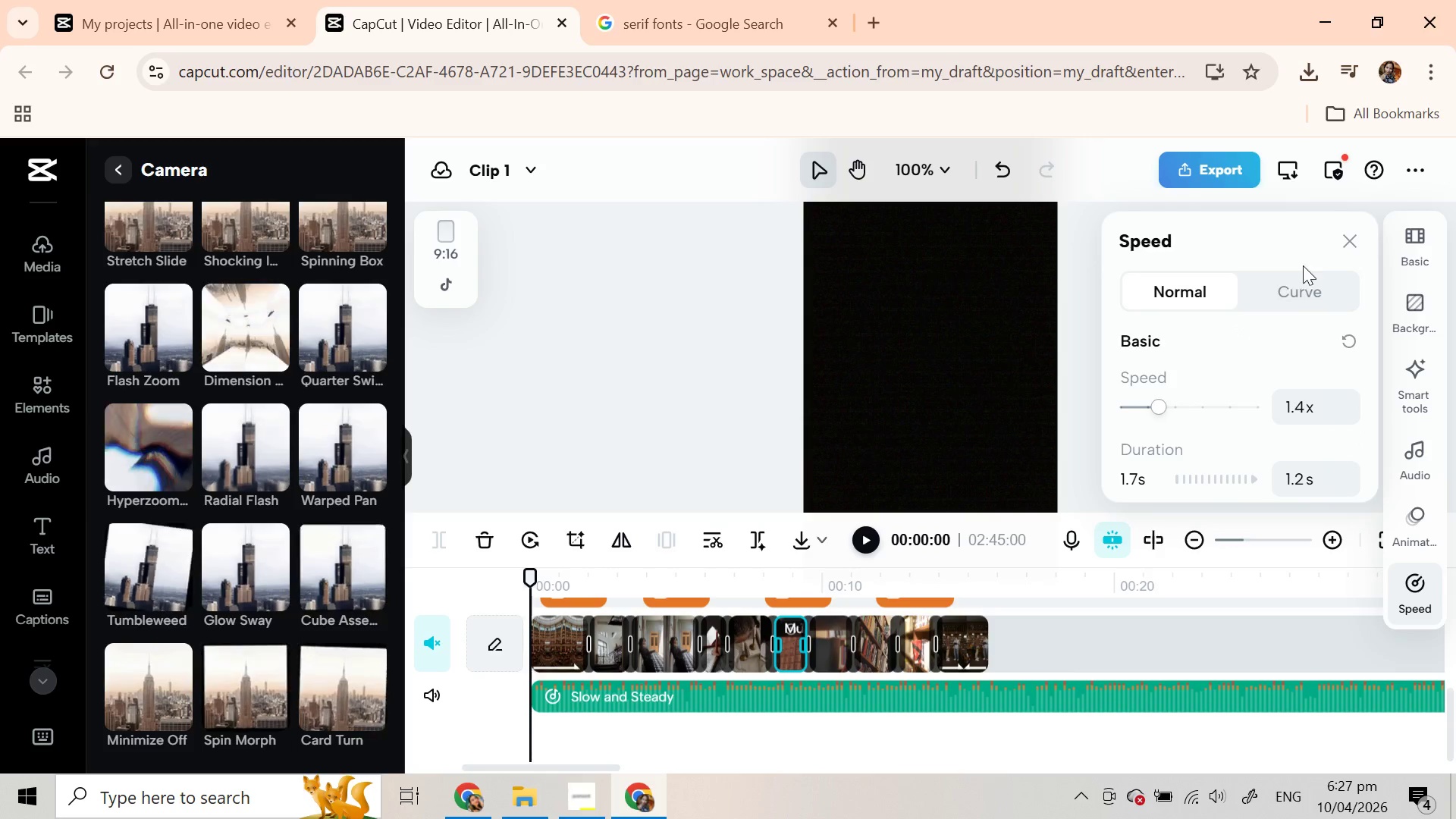 
left_click([1349, 253])
 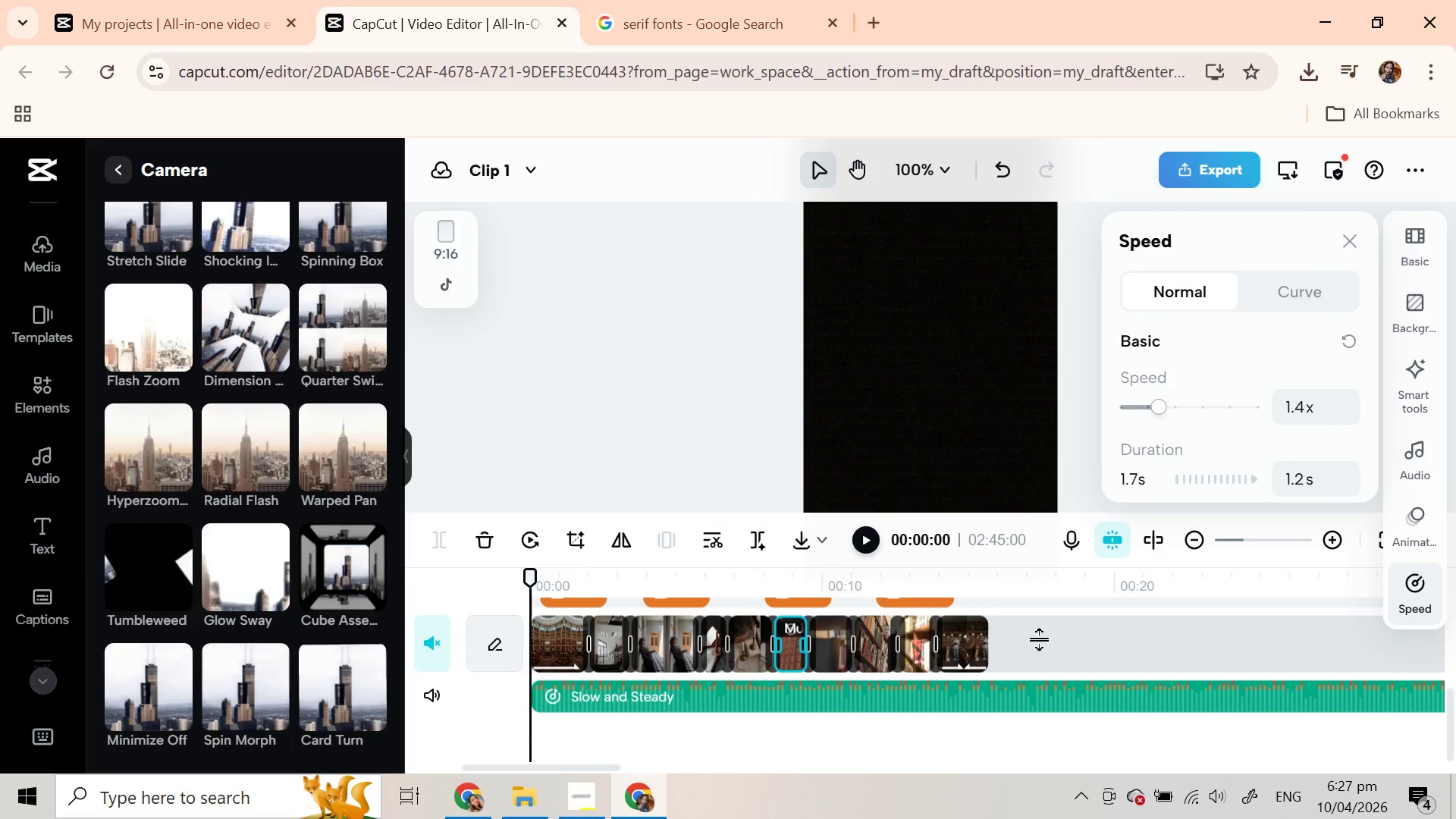 
left_click([959, 651])
 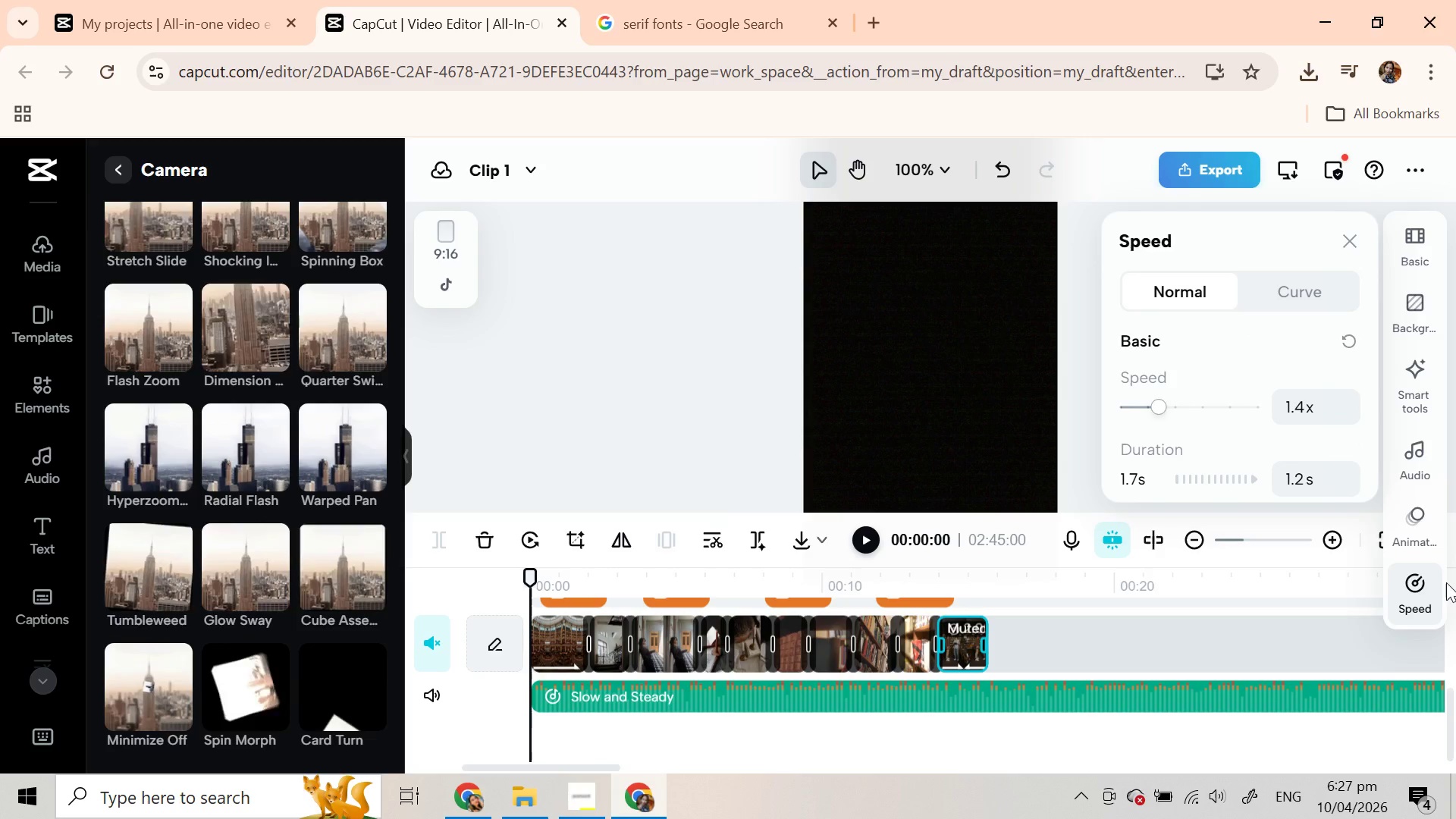 
mouse_move([1335, 263])
 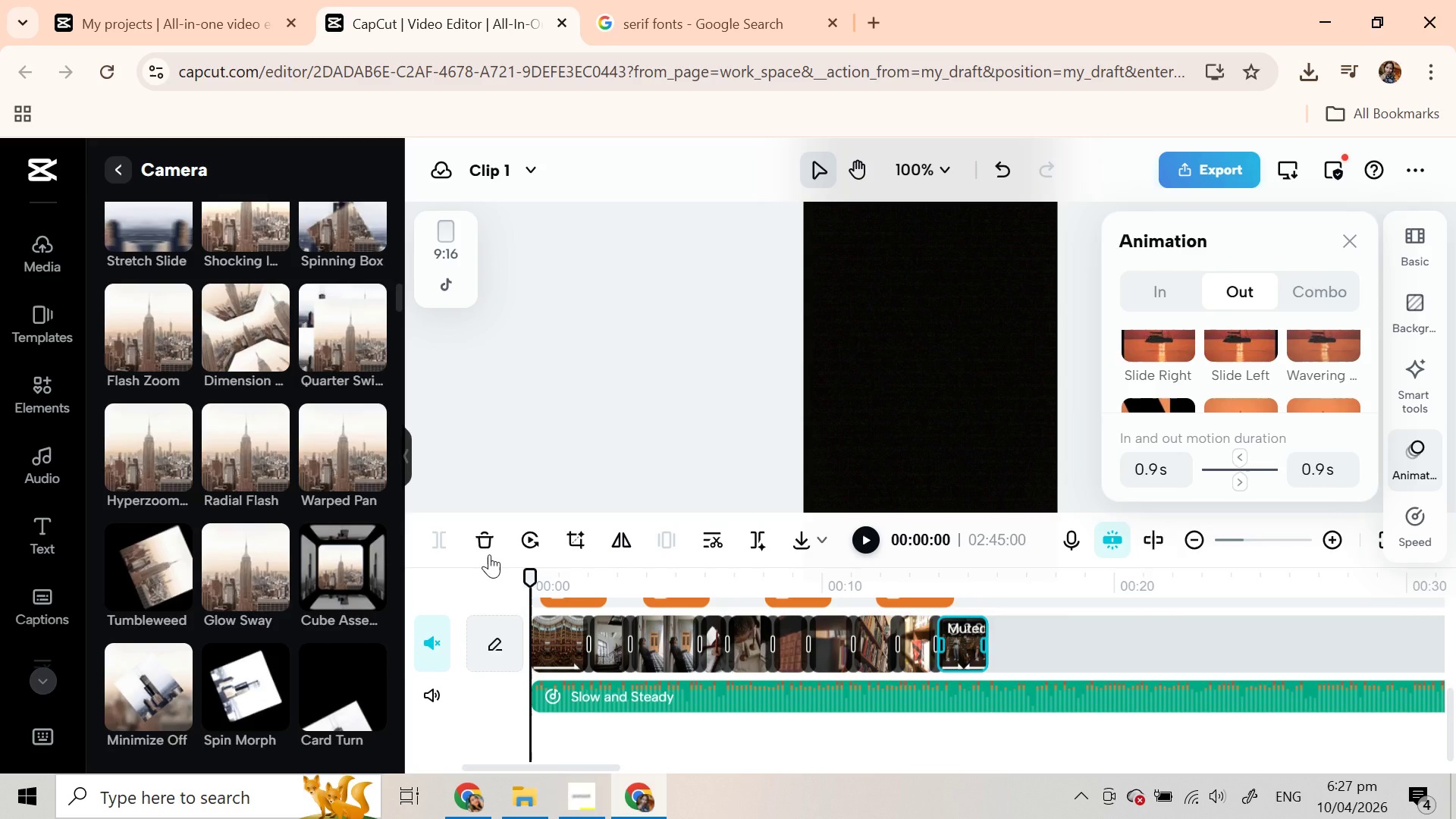 
left_click([486, 550])
 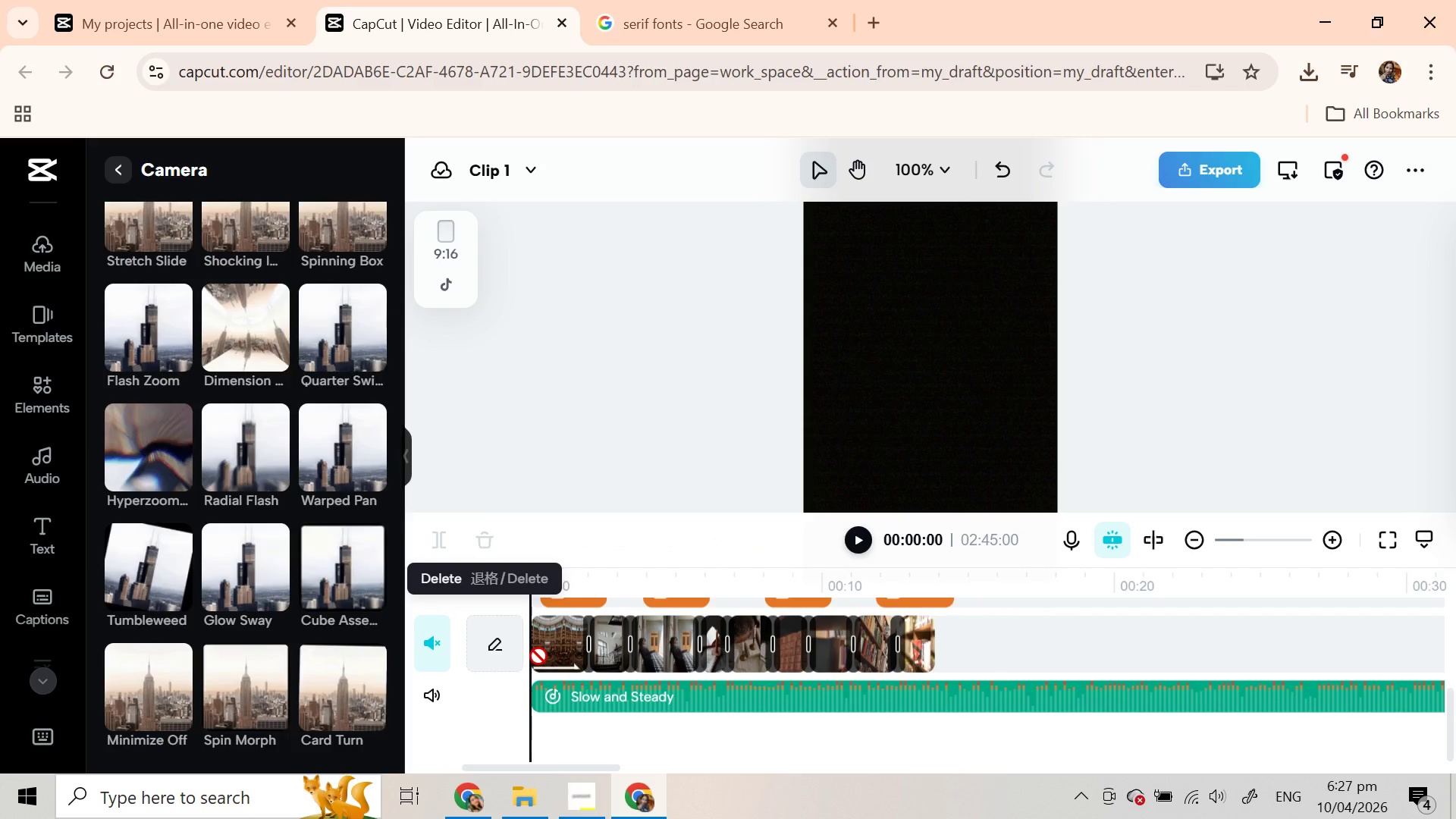 
left_click([562, 654])
 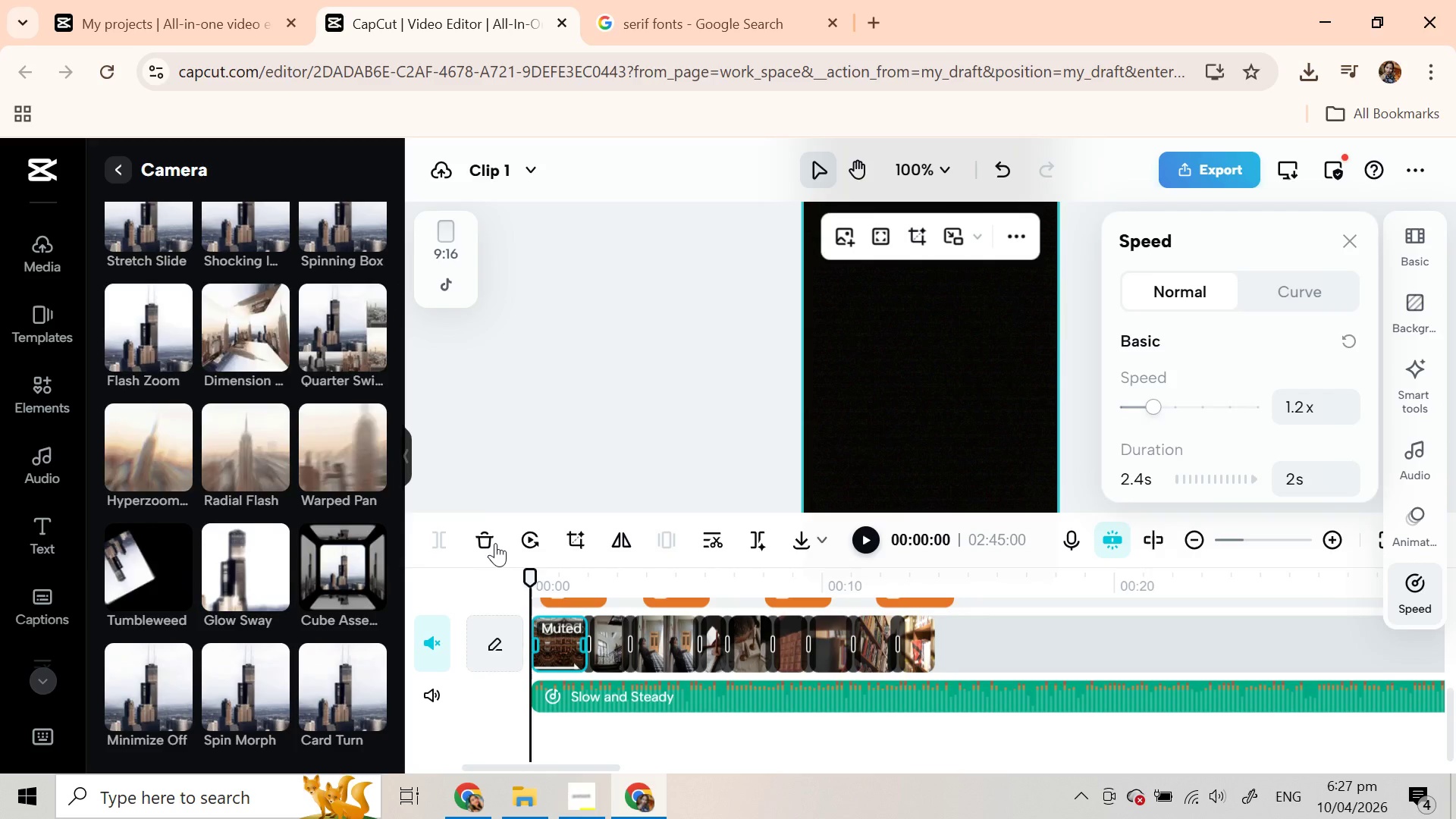 
left_click([486, 542])
 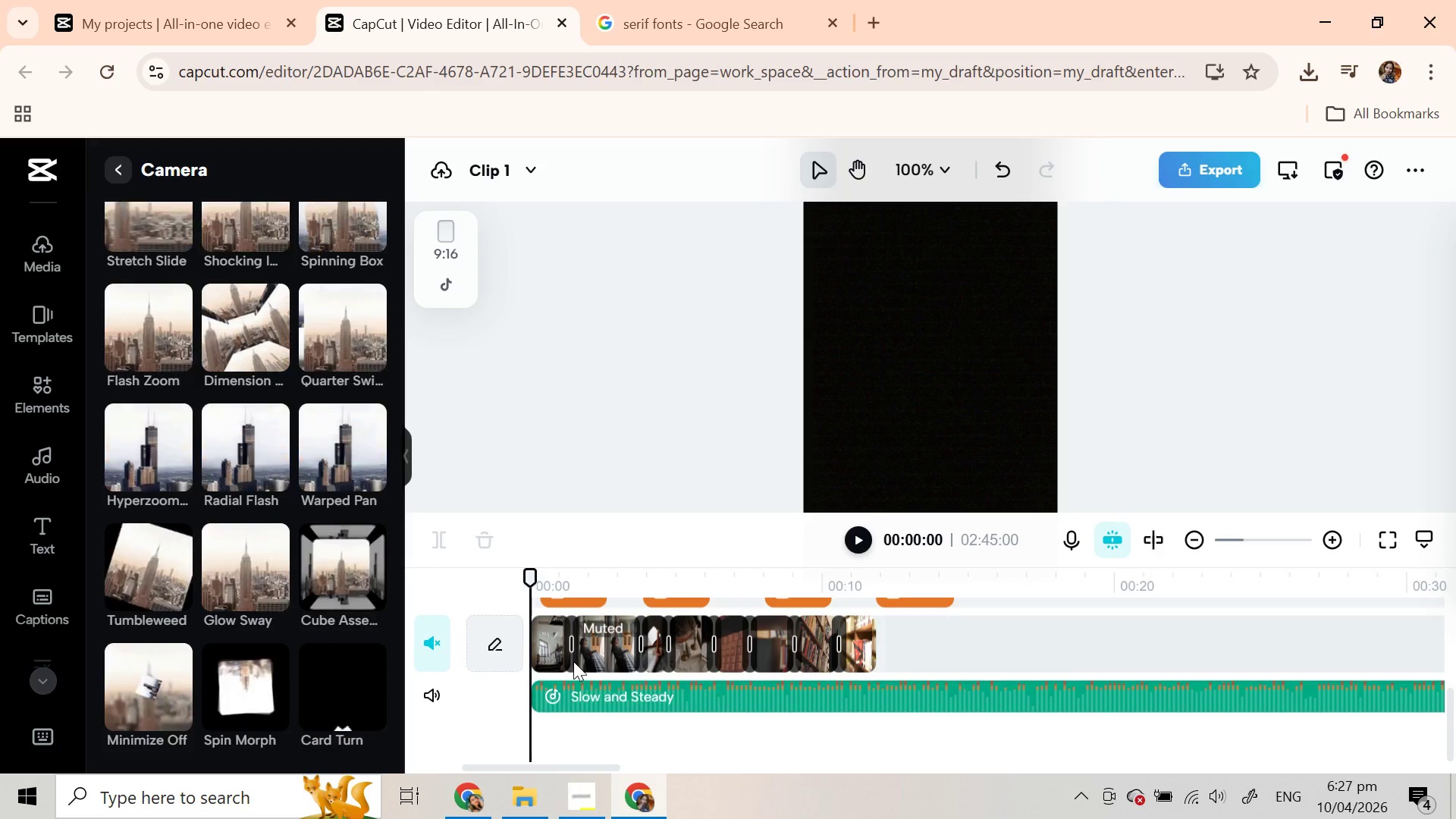 